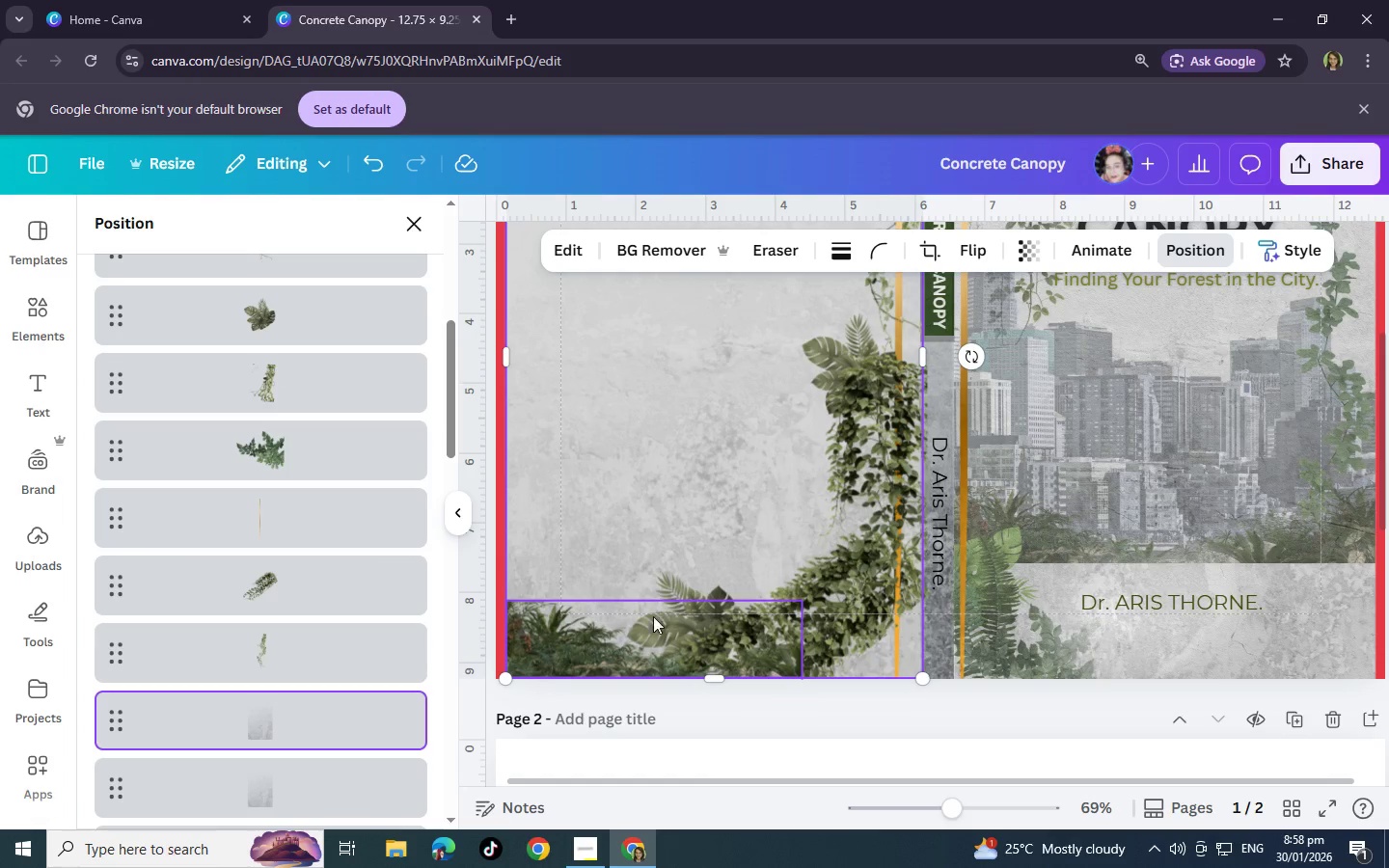 
left_click_drag(start_coordinate=[592, 648], to_coordinate=[595, 660])
 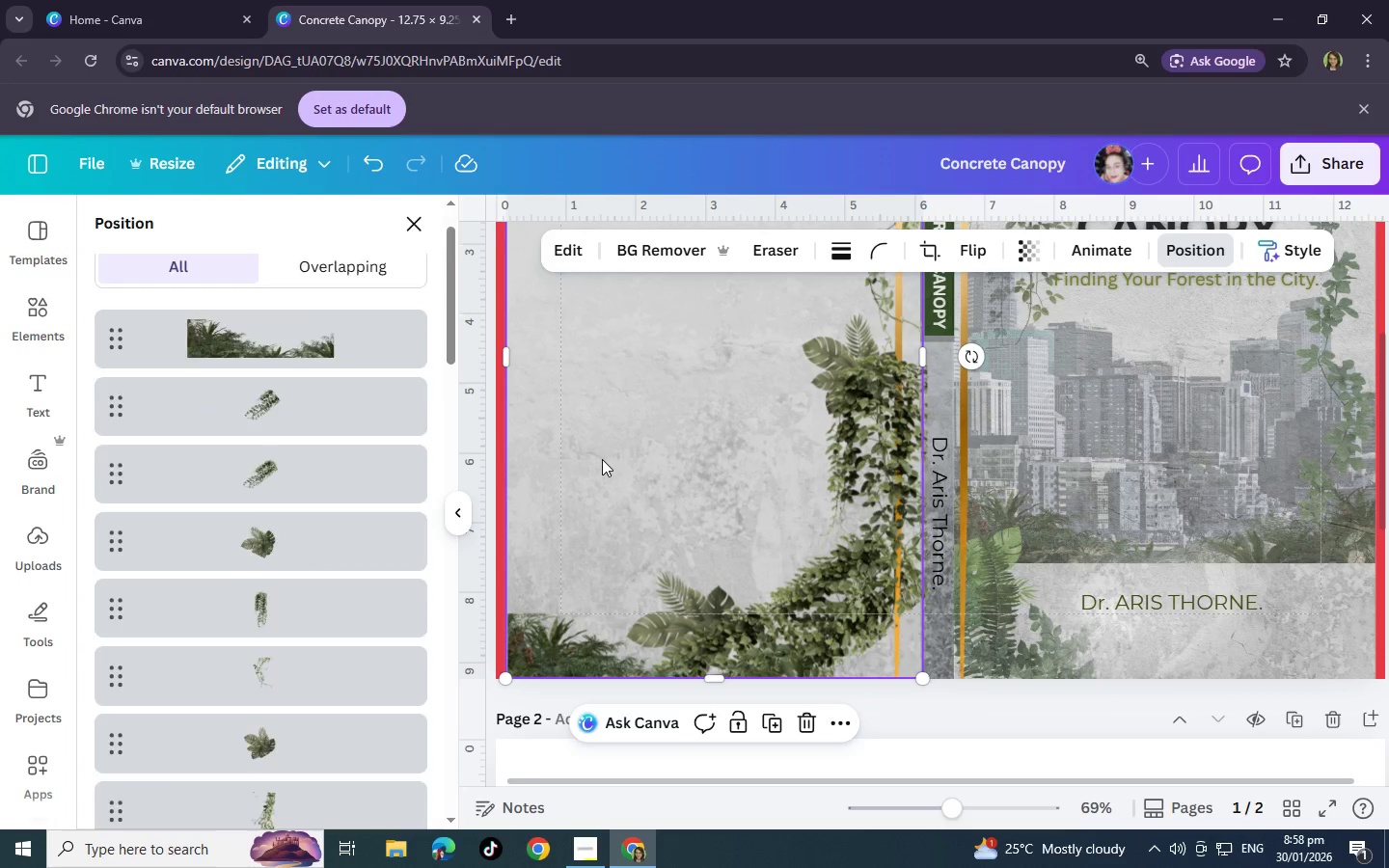 
left_click([602, 459])
 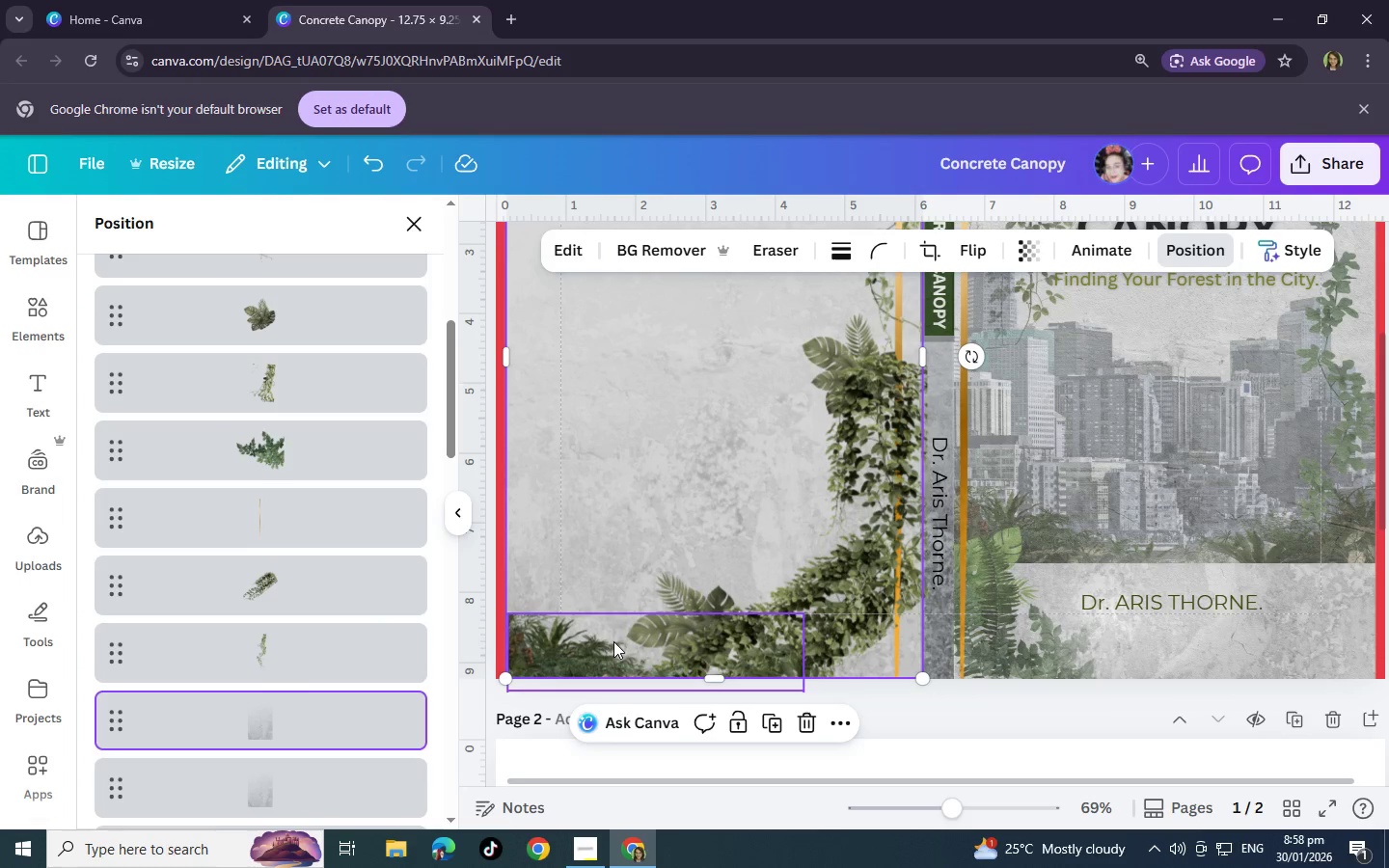 
left_click_drag(start_coordinate=[613, 641], to_coordinate=[613, 651])
 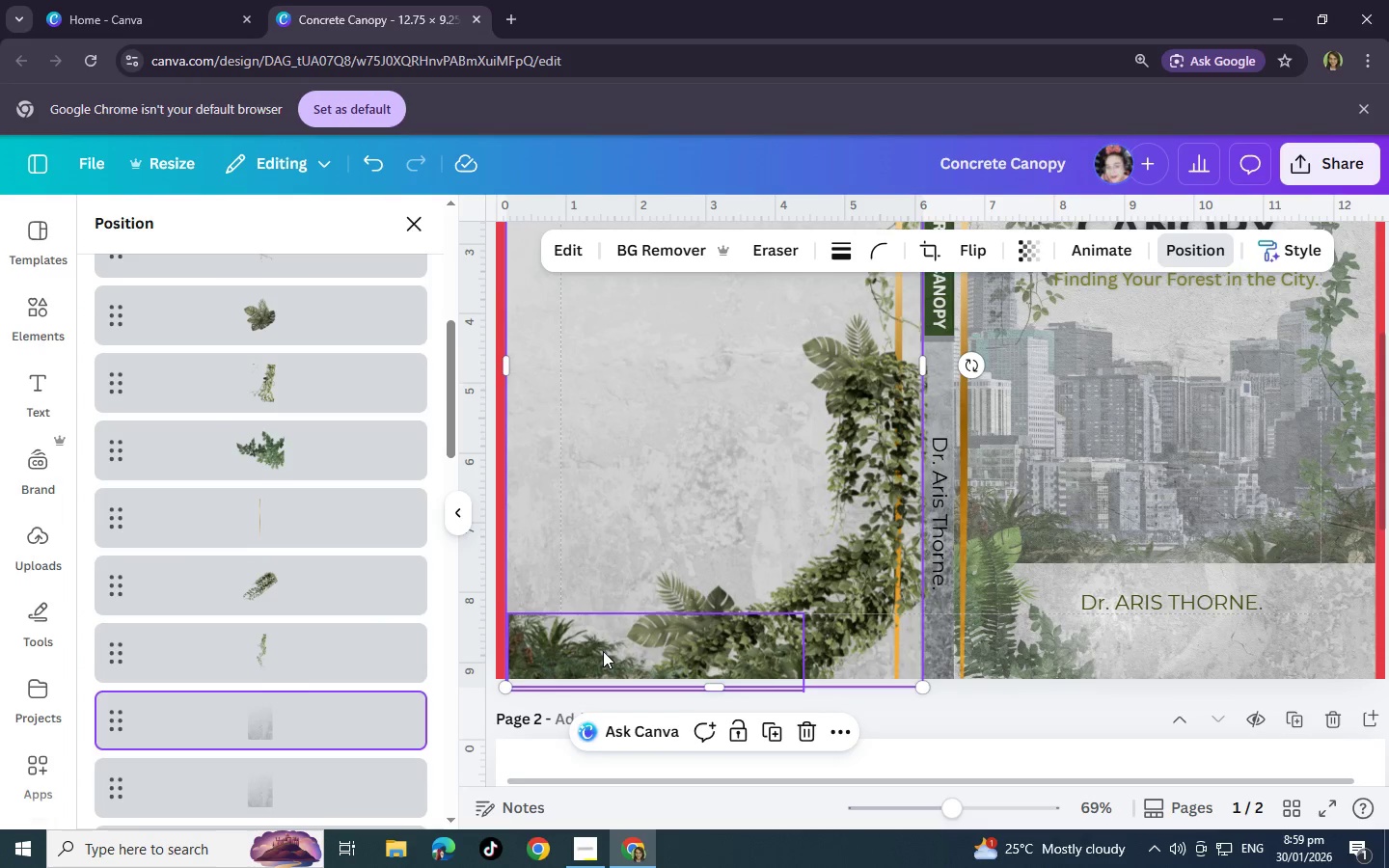 
key(Control+Z)
 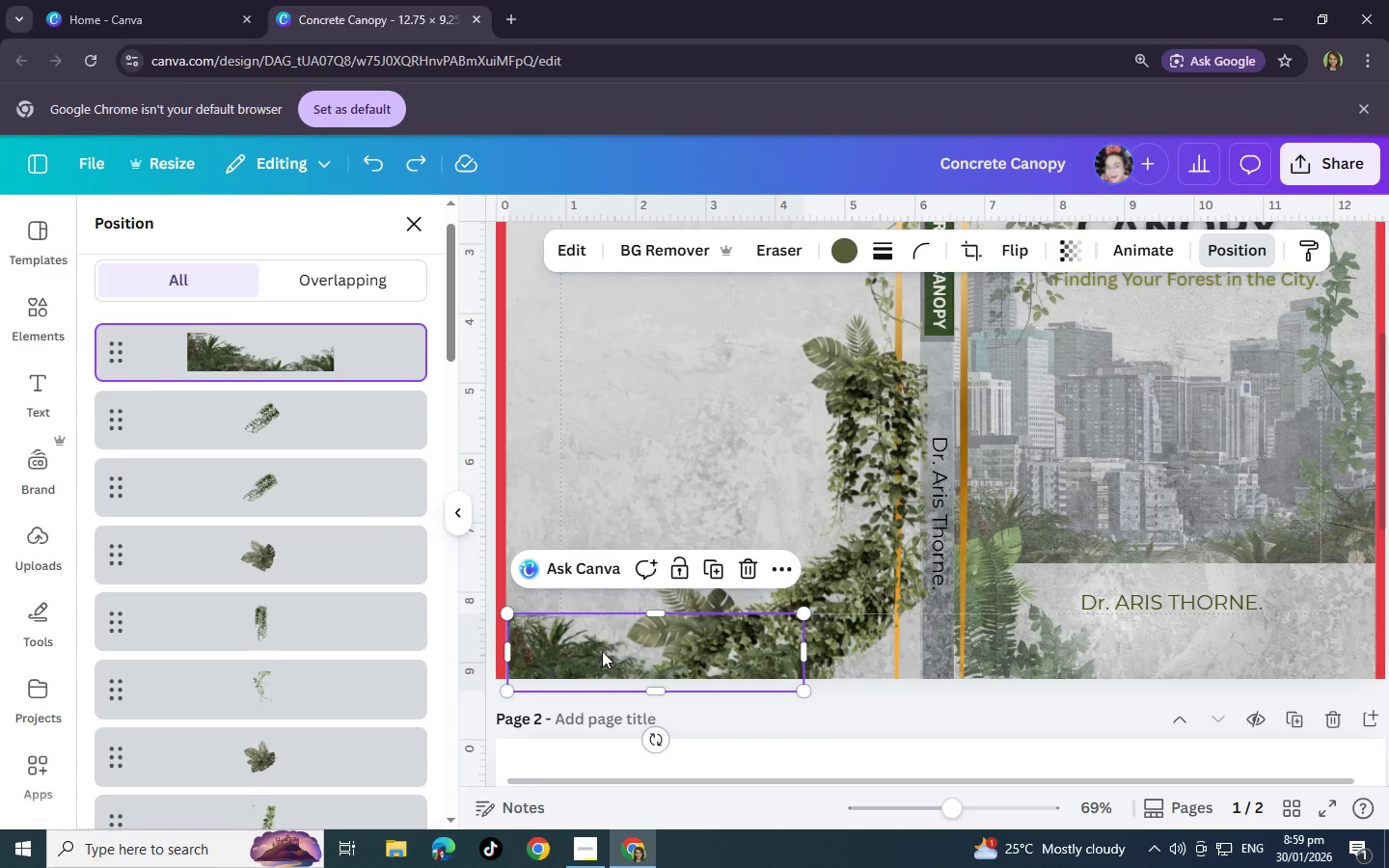 
left_click([602, 651])
 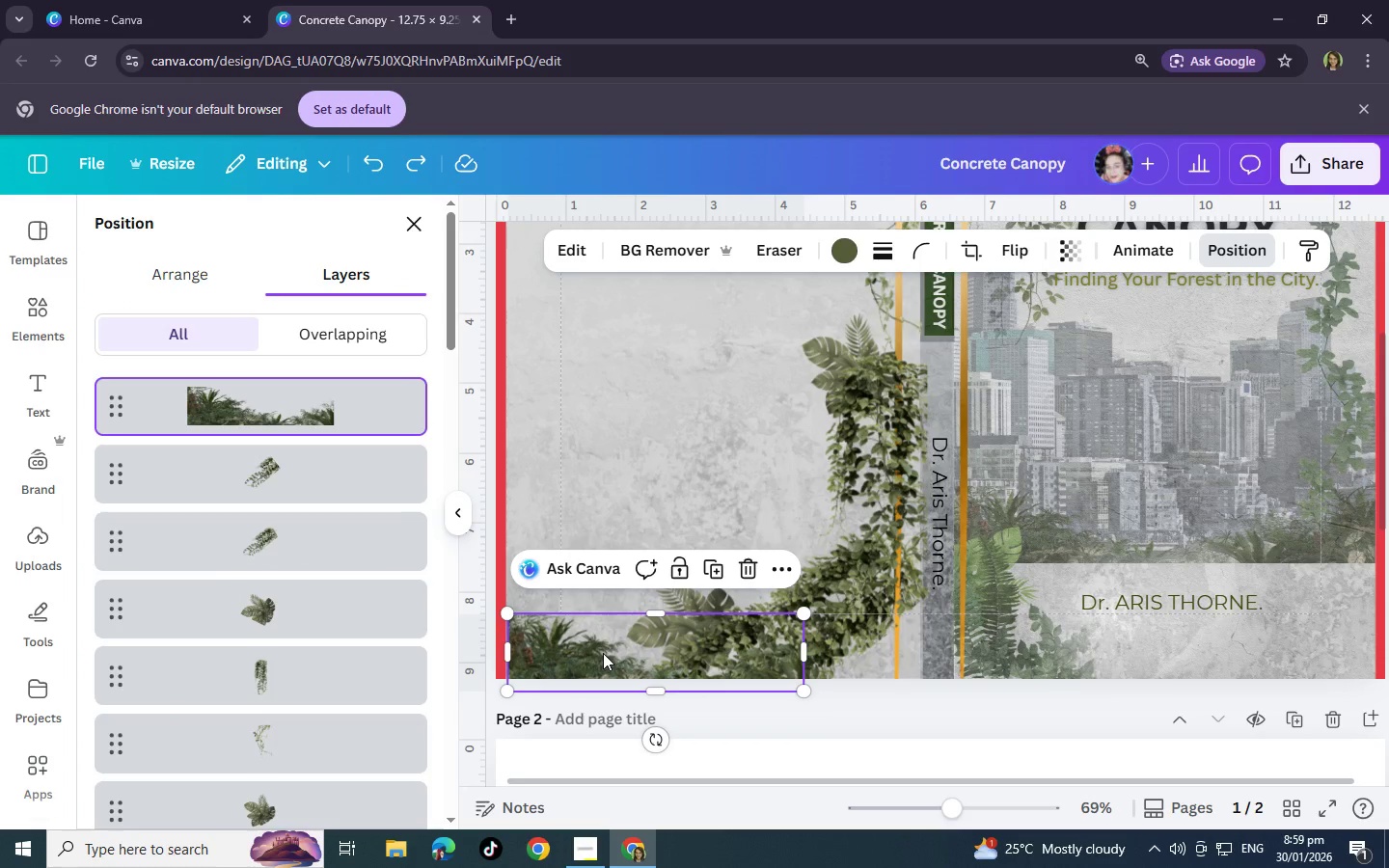 
left_click_drag(start_coordinate=[603, 653], to_coordinate=[605, 659])
 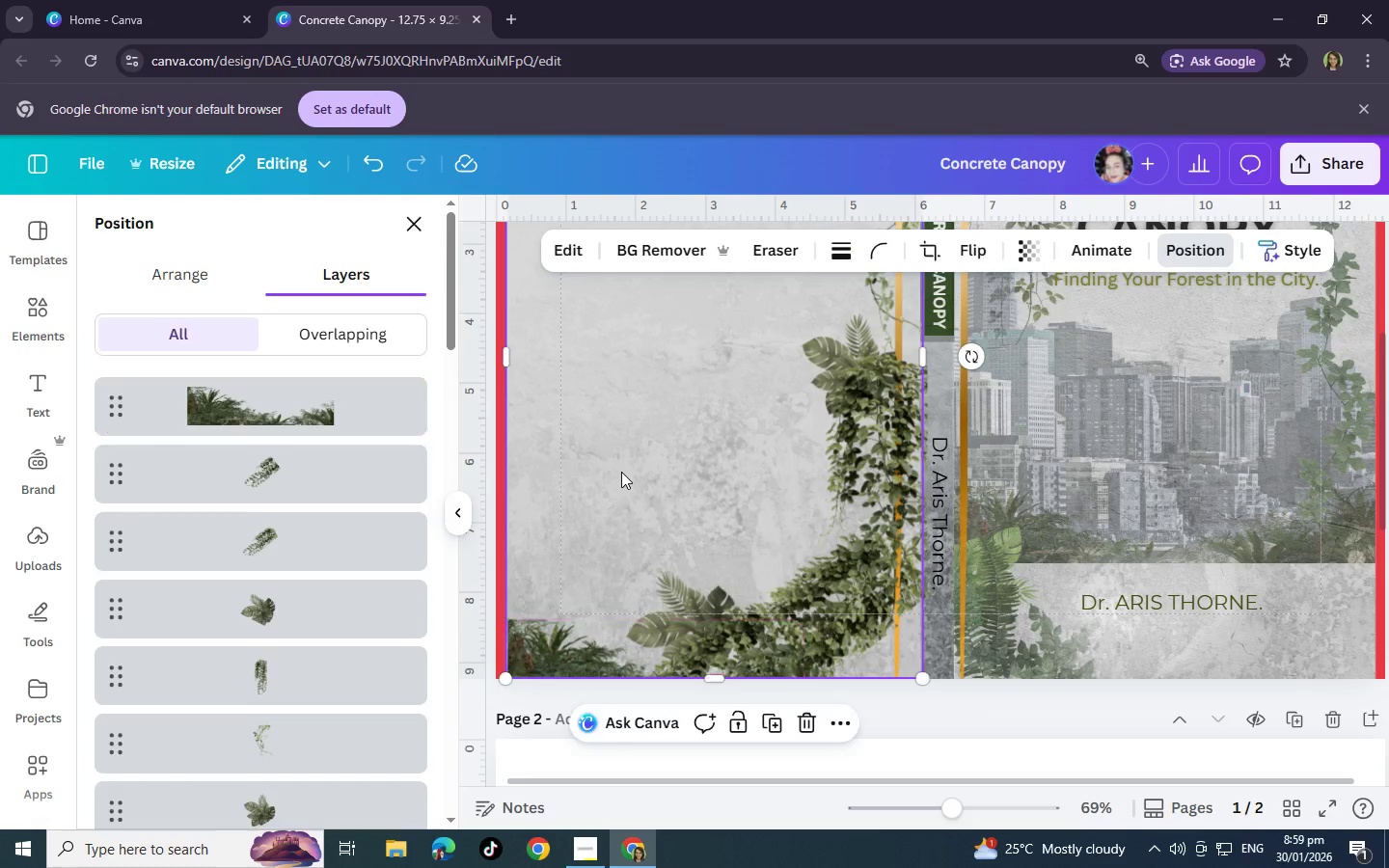 
left_click([621, 472])
 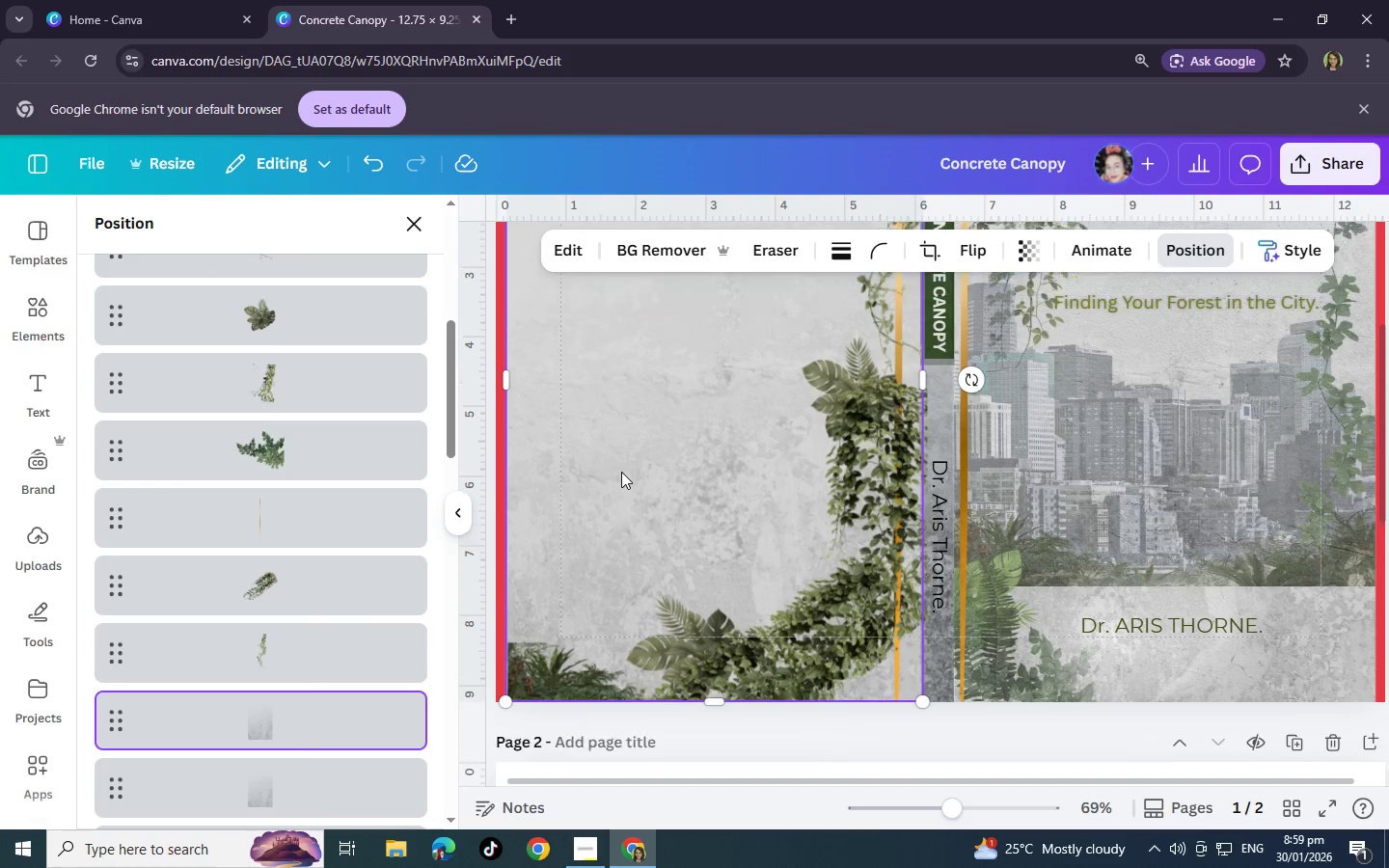 
scroll: coordinate [1003, 594], scroll_direction: up, amount: 10.0
 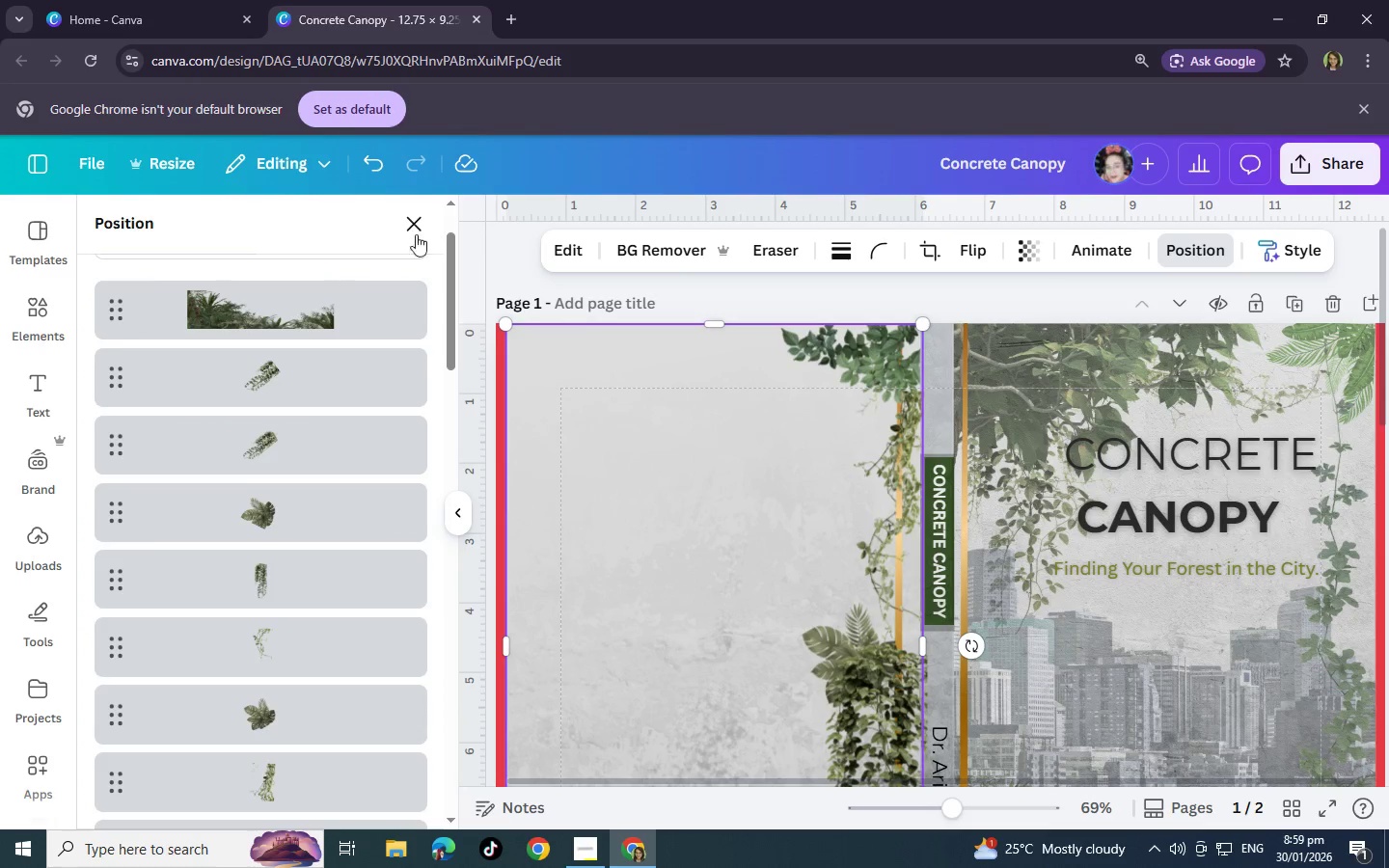 
left_click([42, 298])
 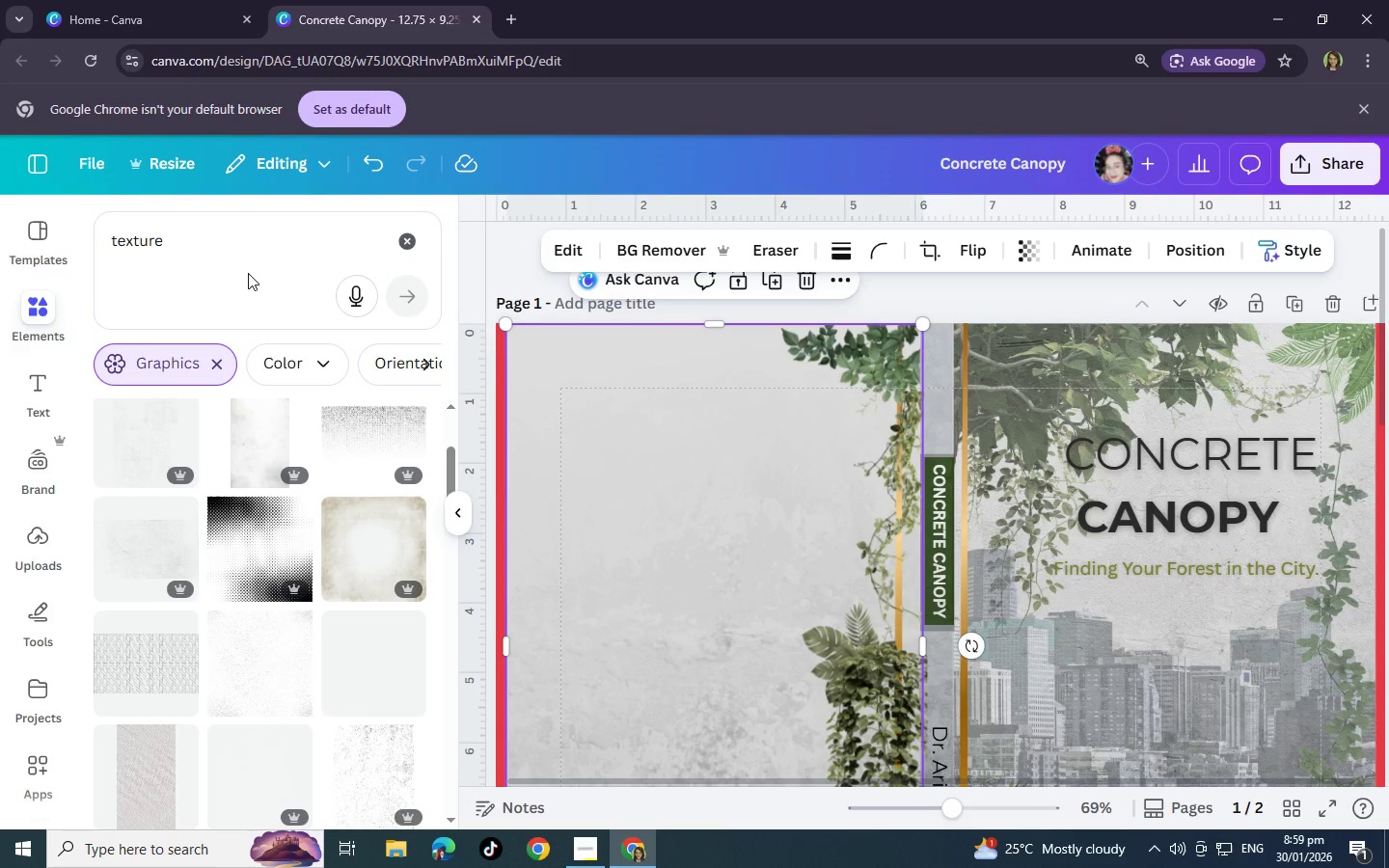 
scroll: coordinate [141, 410], scroll_direction: up, amount: 7.0
 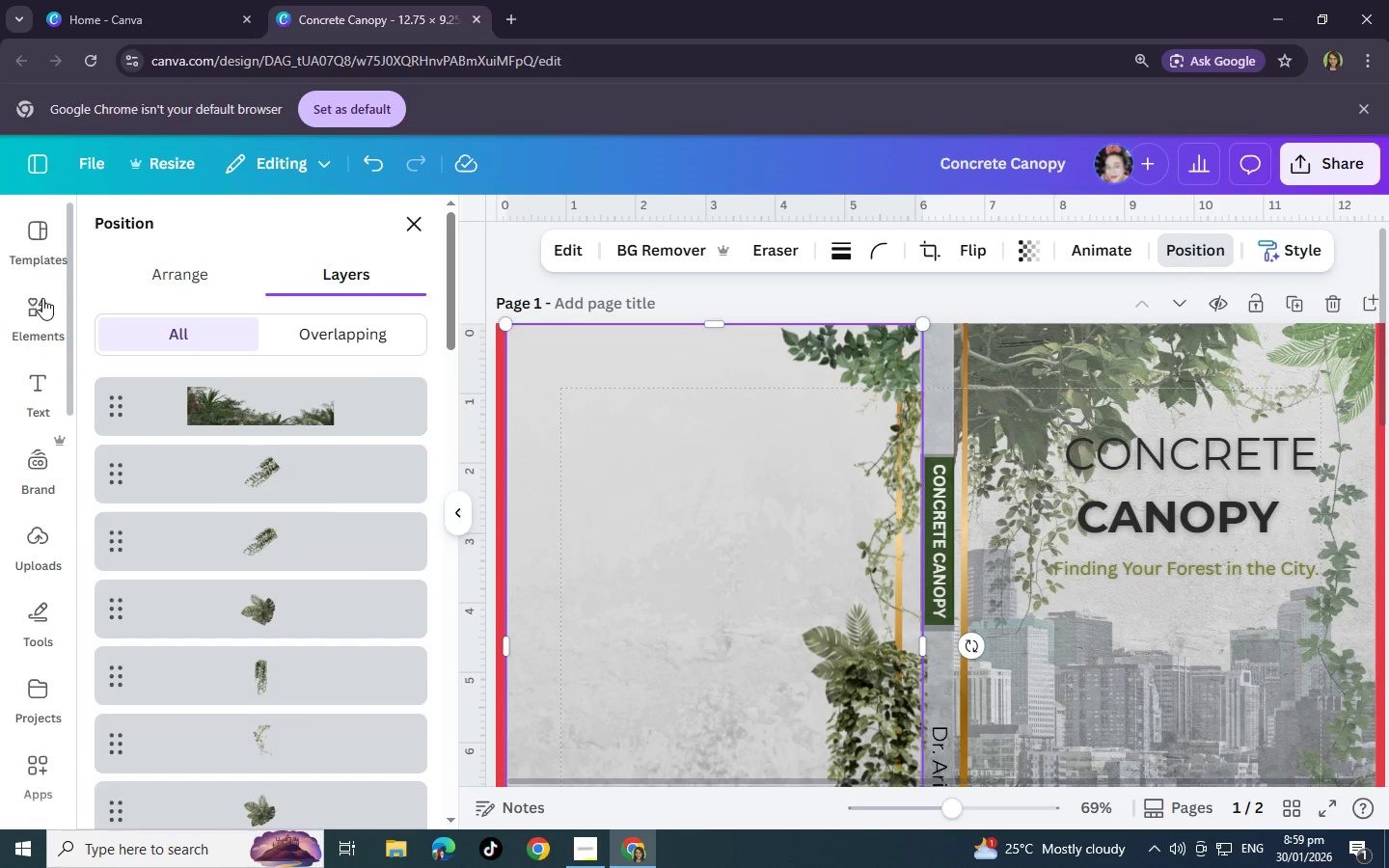 
left_click_drag(start_coordinate=[246, 258], to_coordinate=[15, 247])
 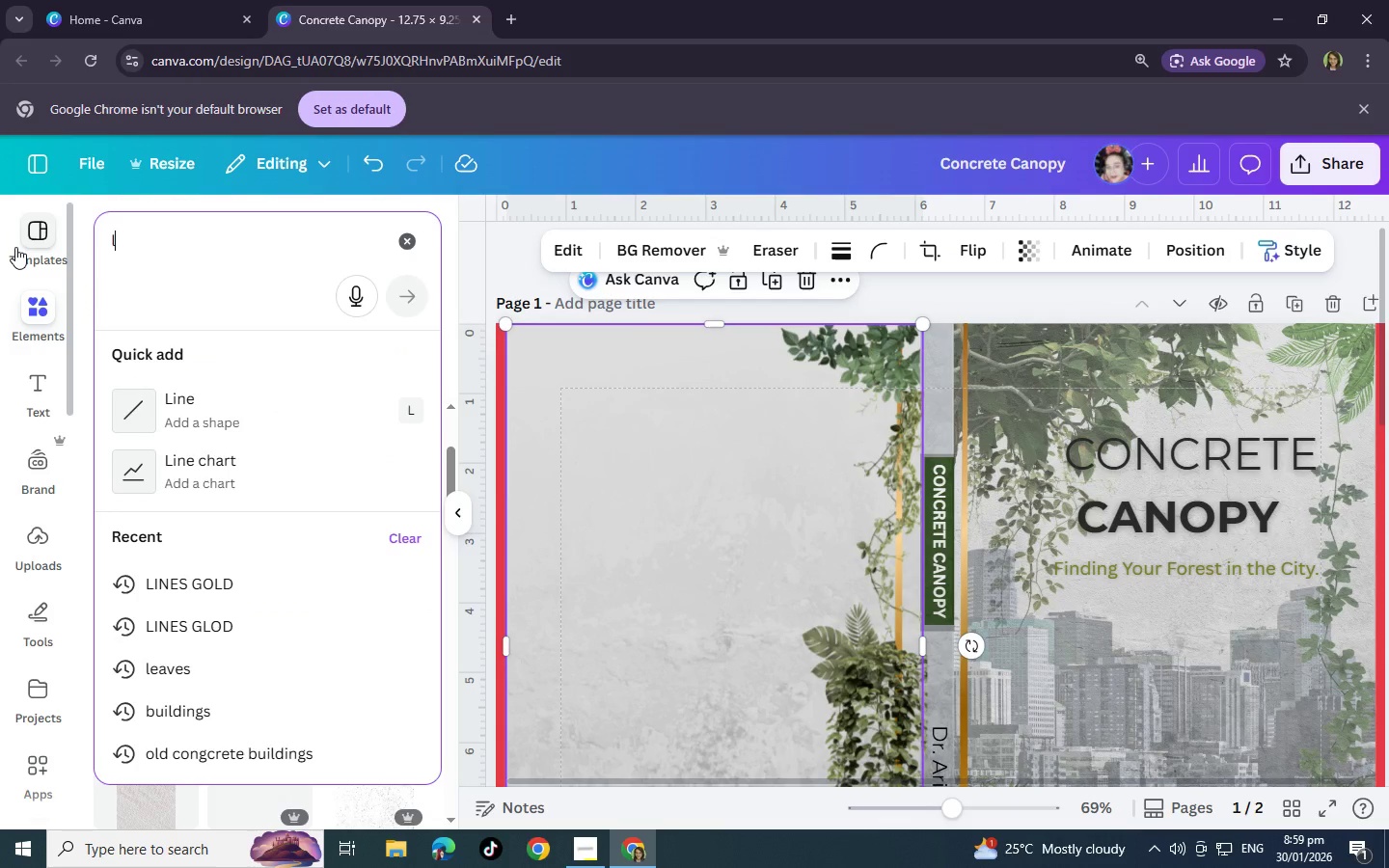 
type(line)
 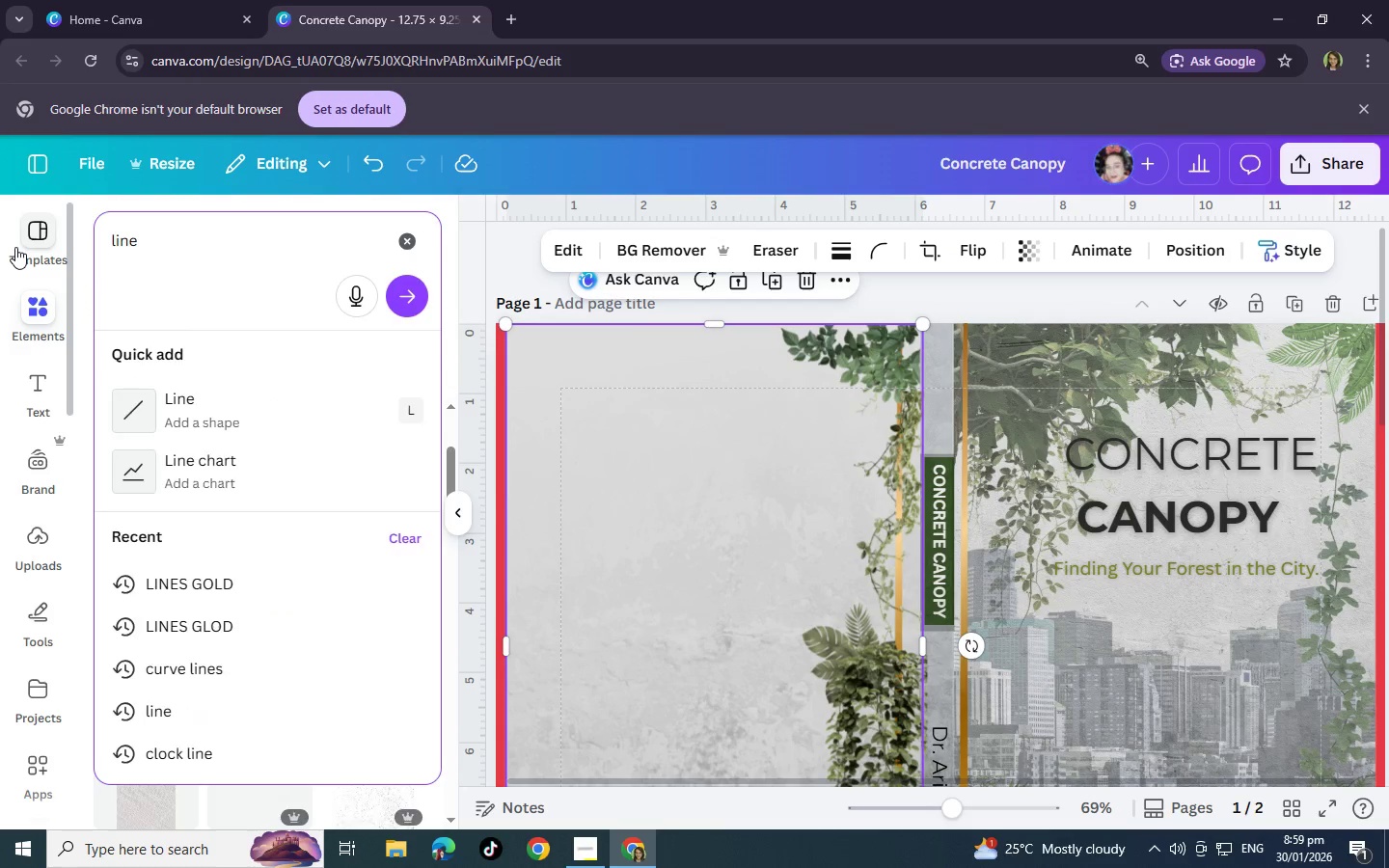 
key(Enter)
 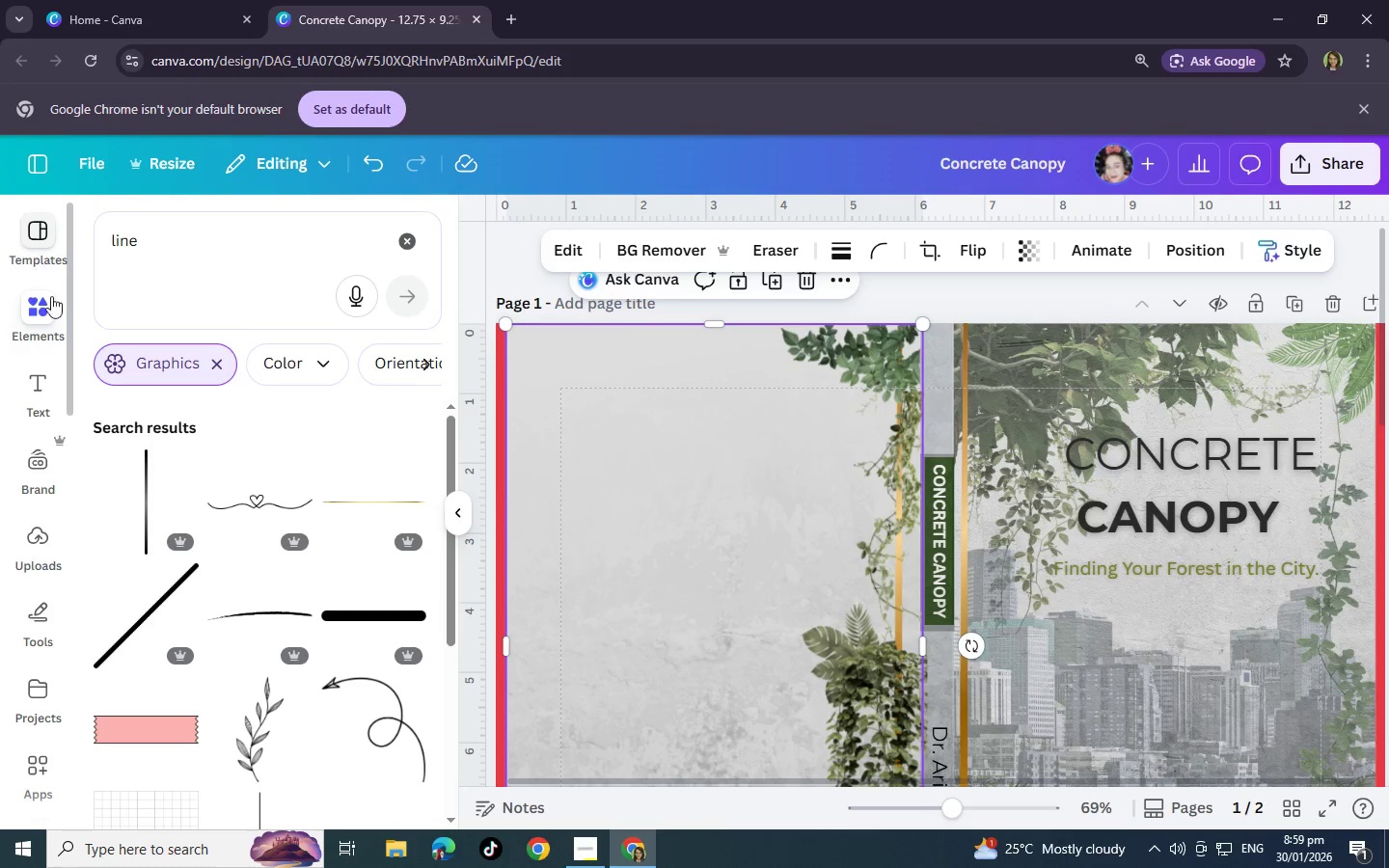 
scroll: coordinate [297, 611], scroll_direction: down, amount: 10.0
 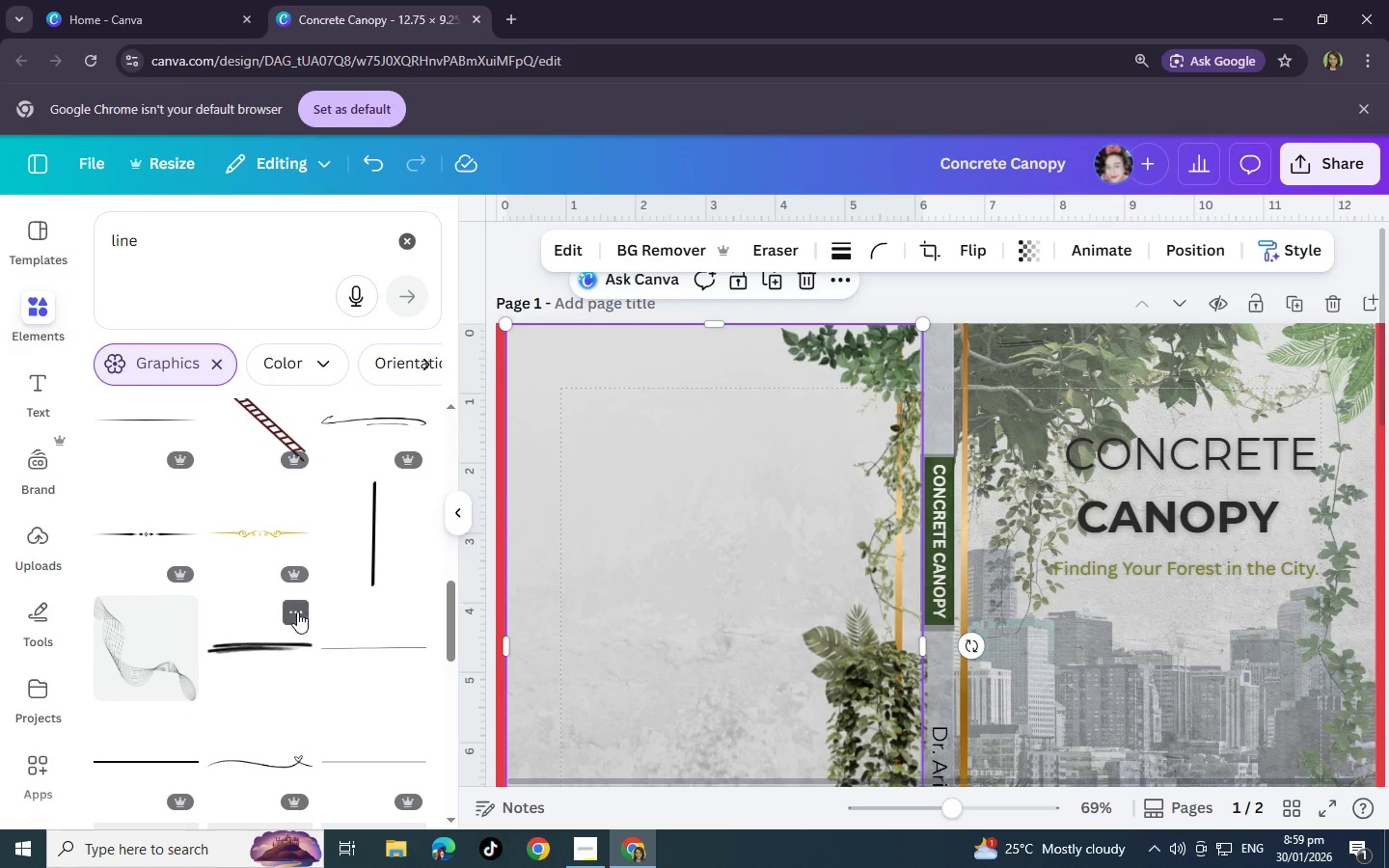 
scroll: coordinate [297, 611], scroll_direction: up, amount: 2.0
 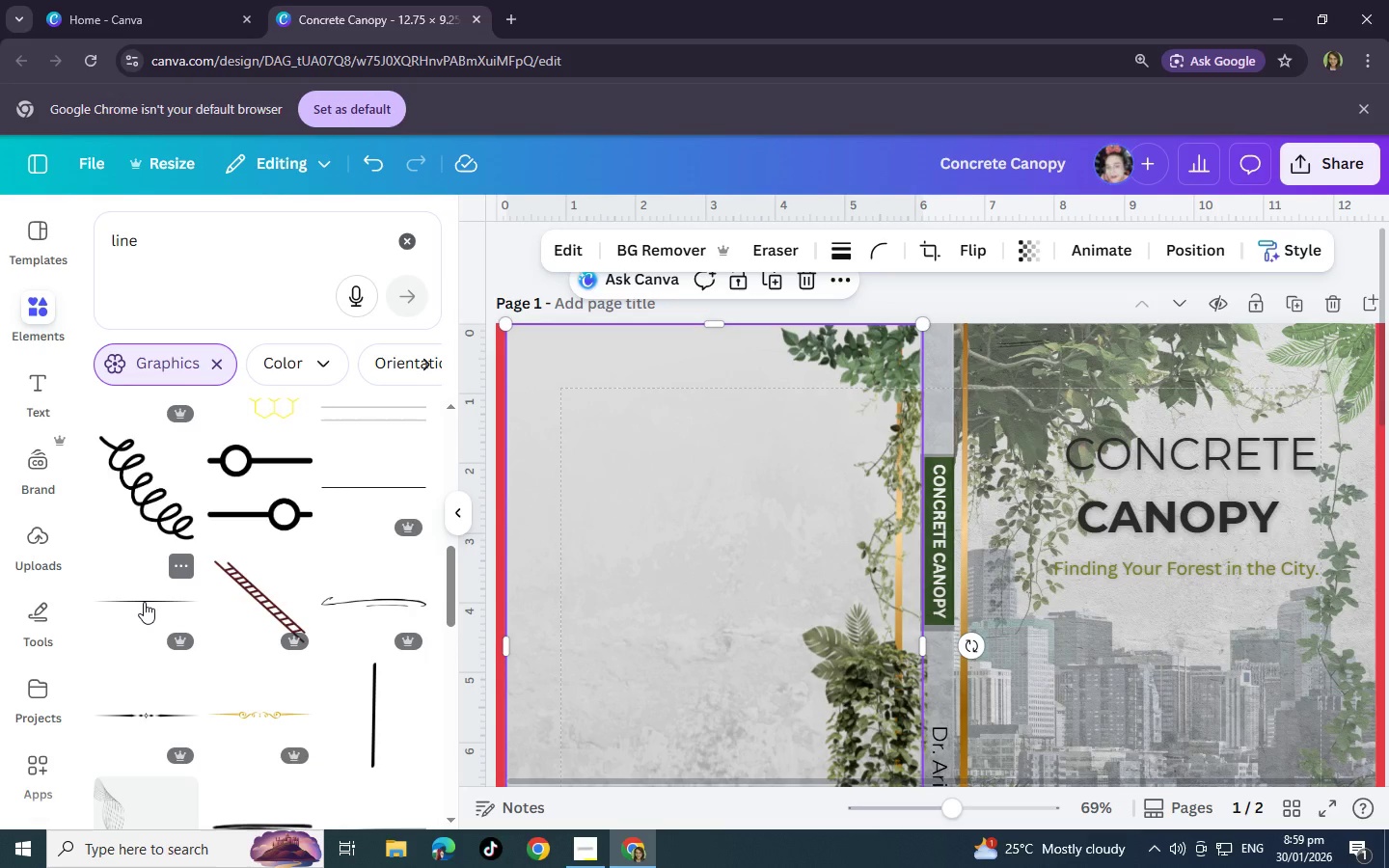 
left_click([144, 602])
 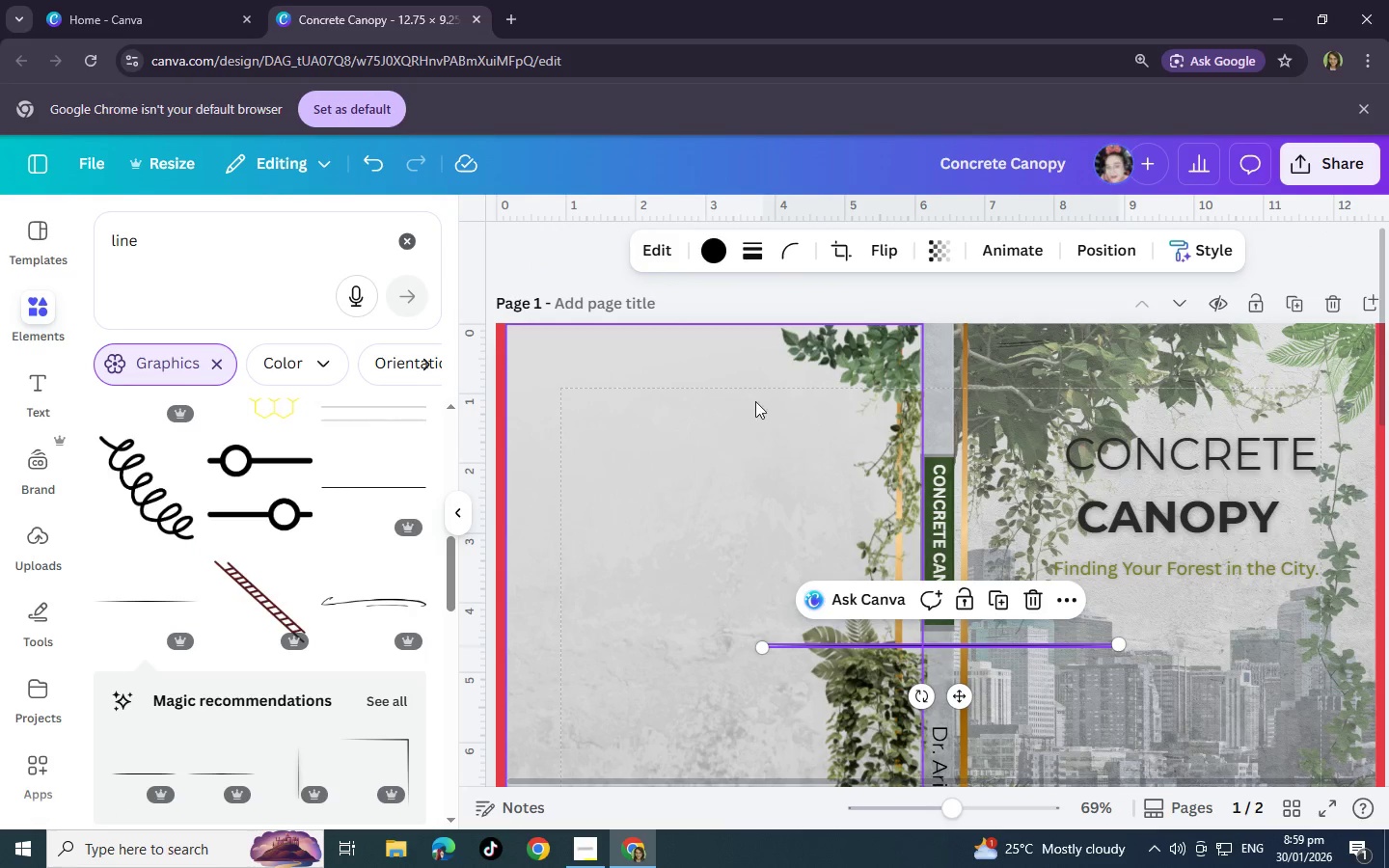 
left_click([708, 249])
 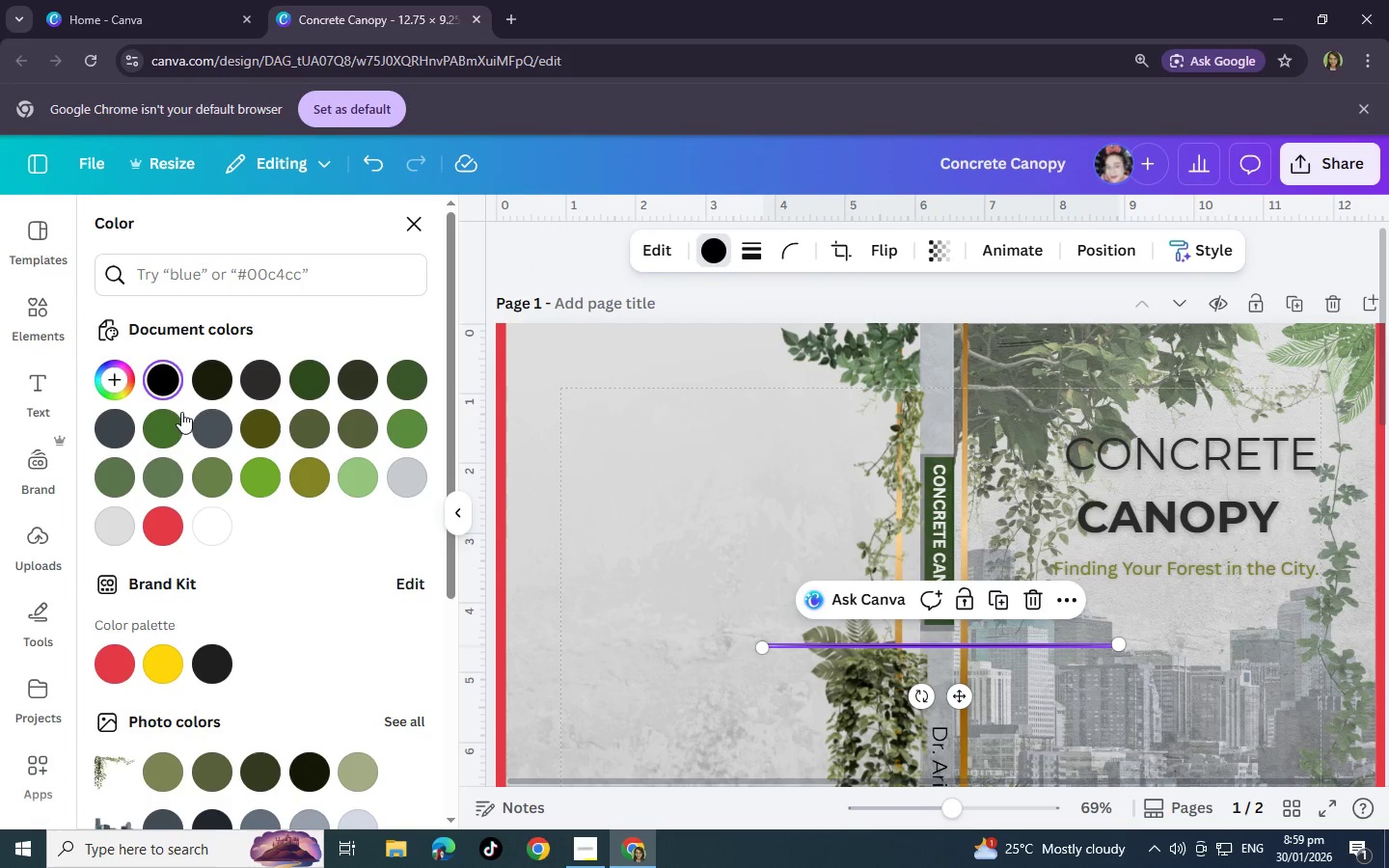 
left_click([171, 415])
 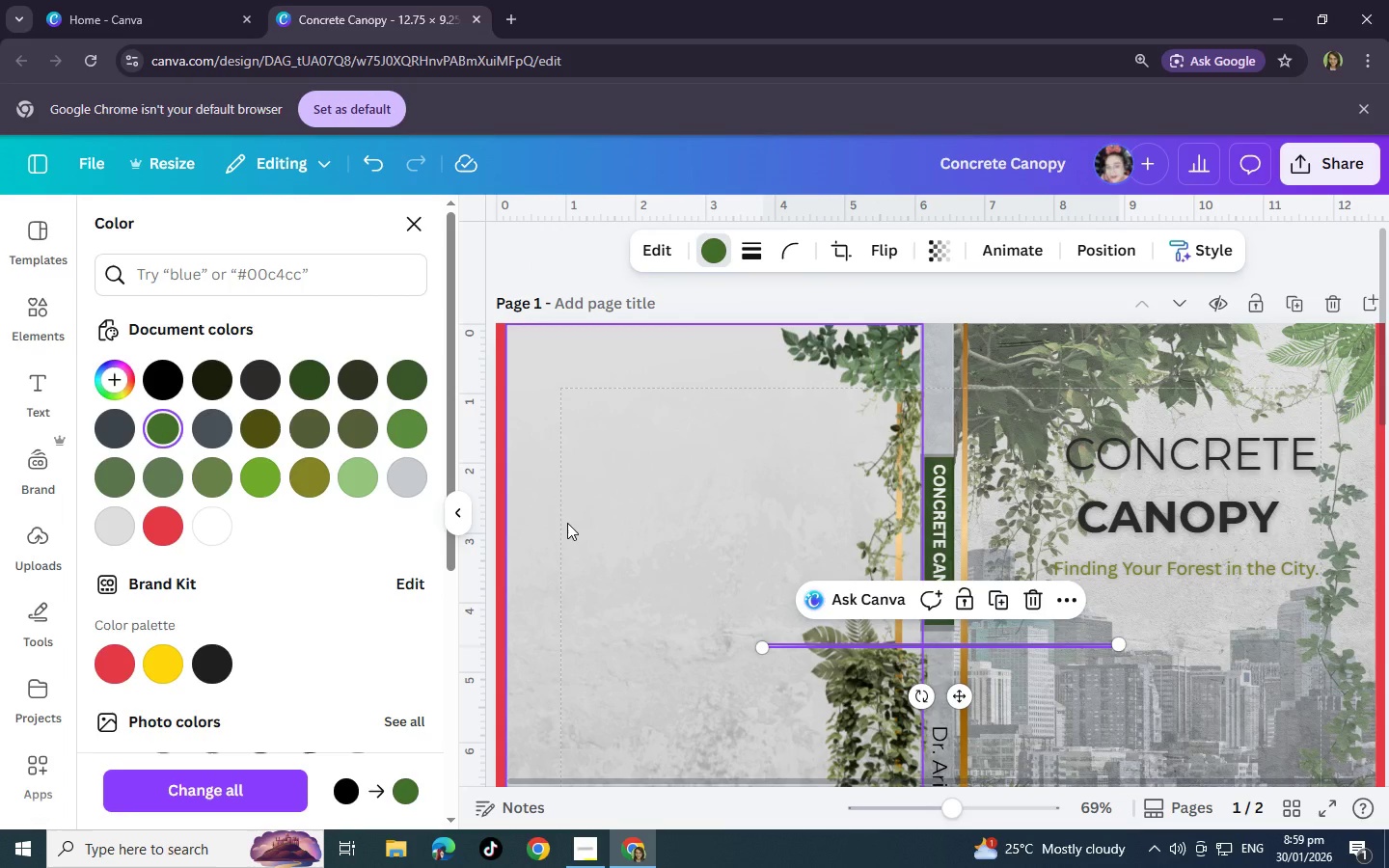 
left_click([567, 523])
 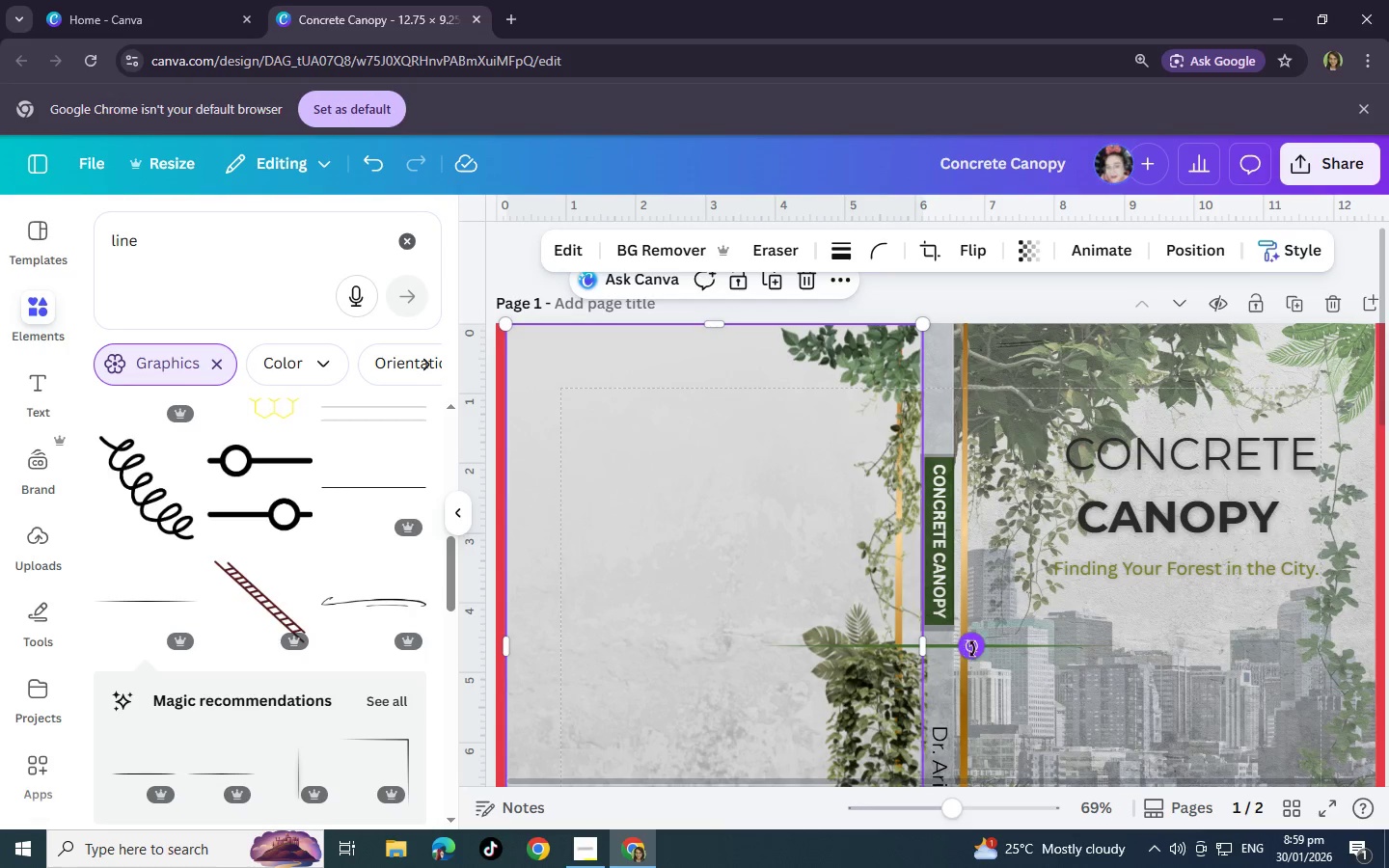 
wait(5.73)
 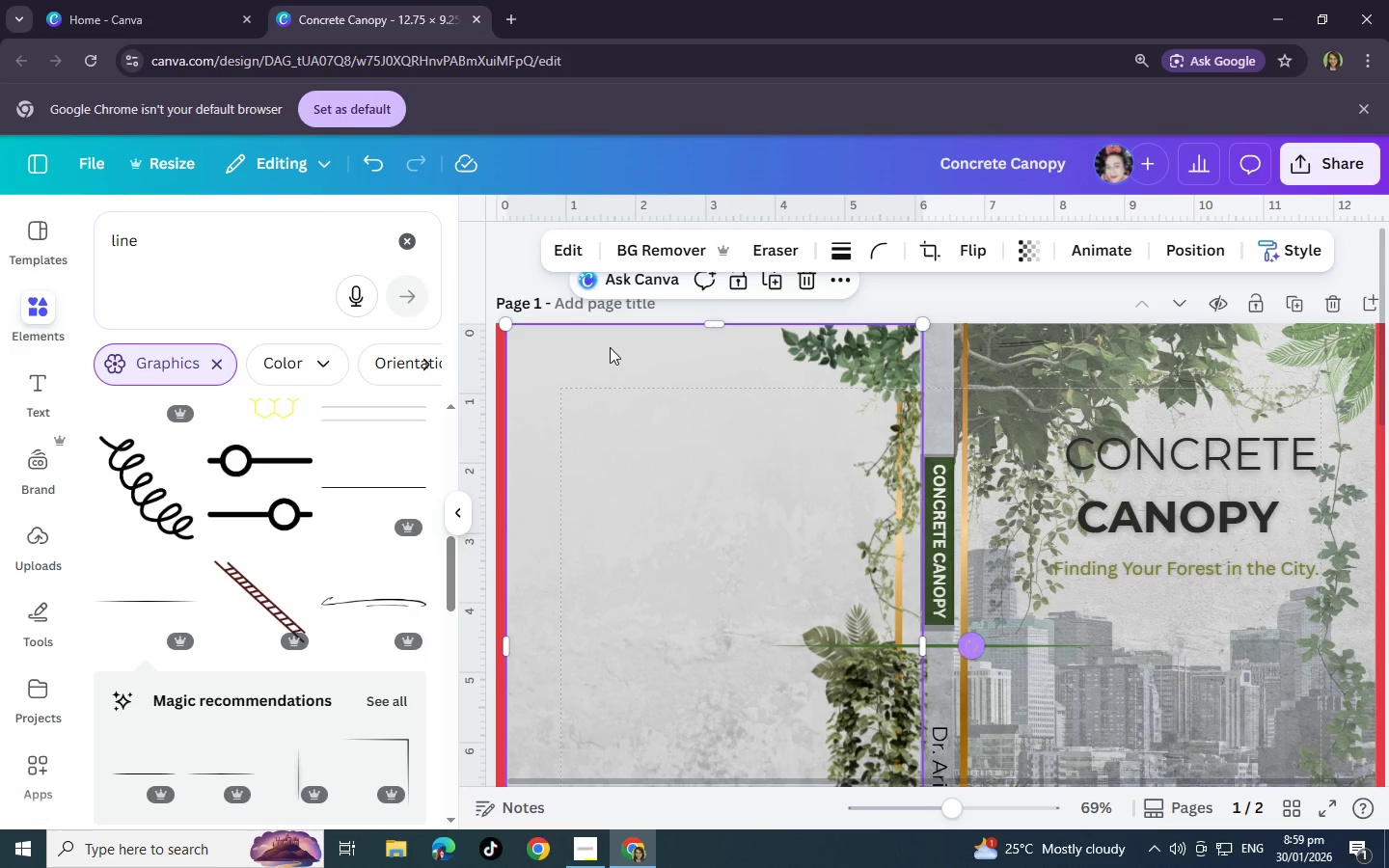 
left_click([1013, 646])
 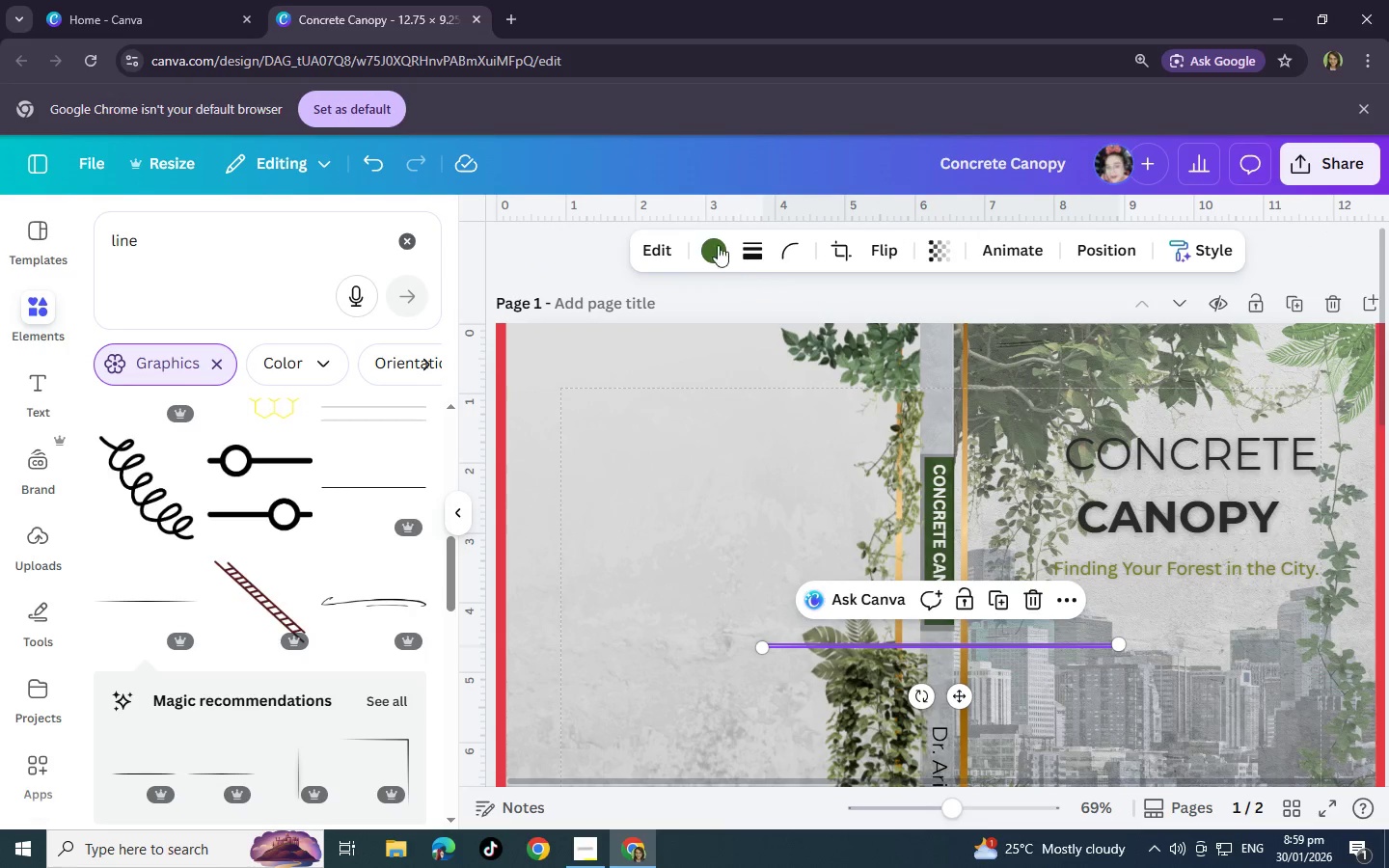 
left_click([705, 240])
 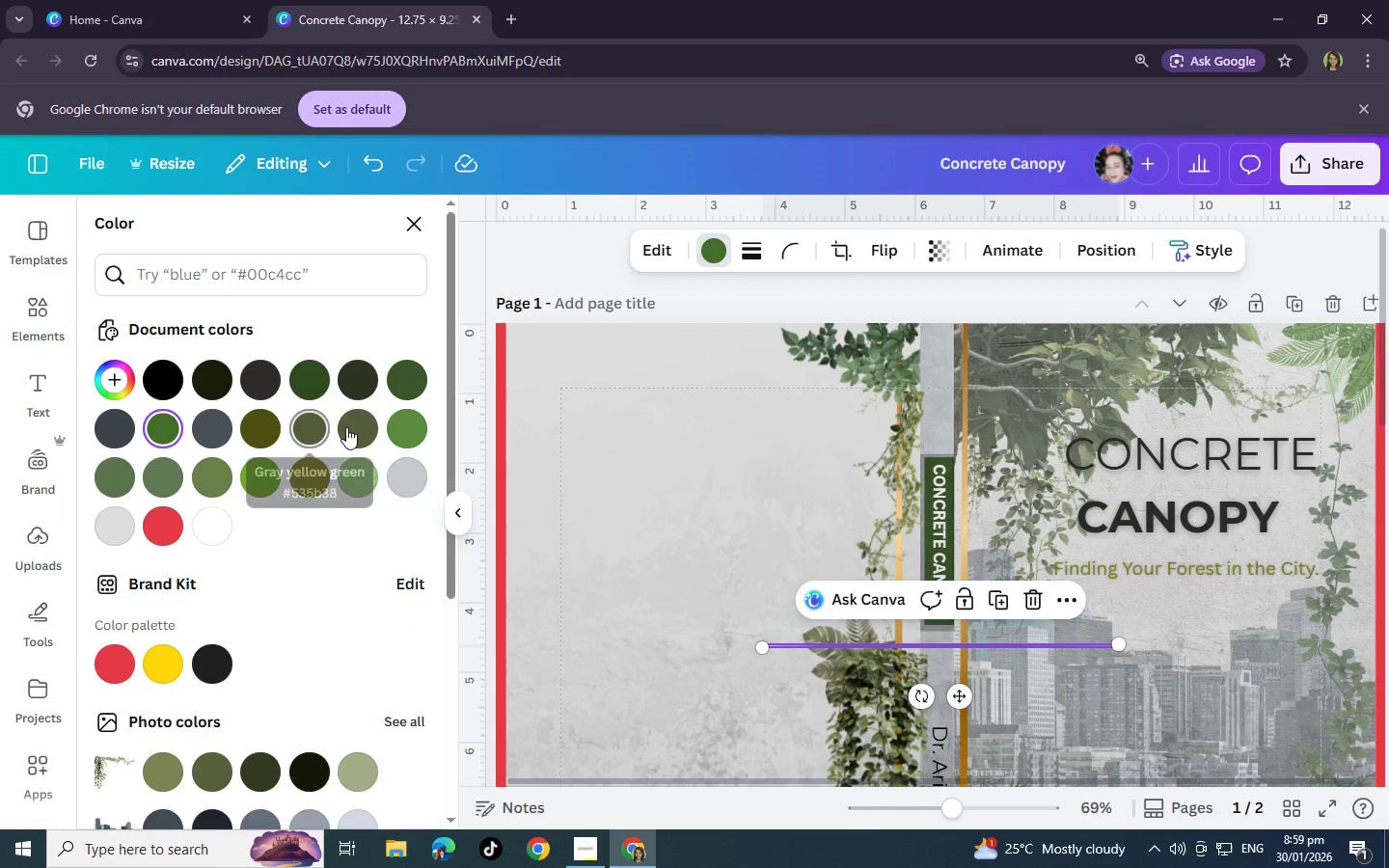 
left_click([356, 386])
 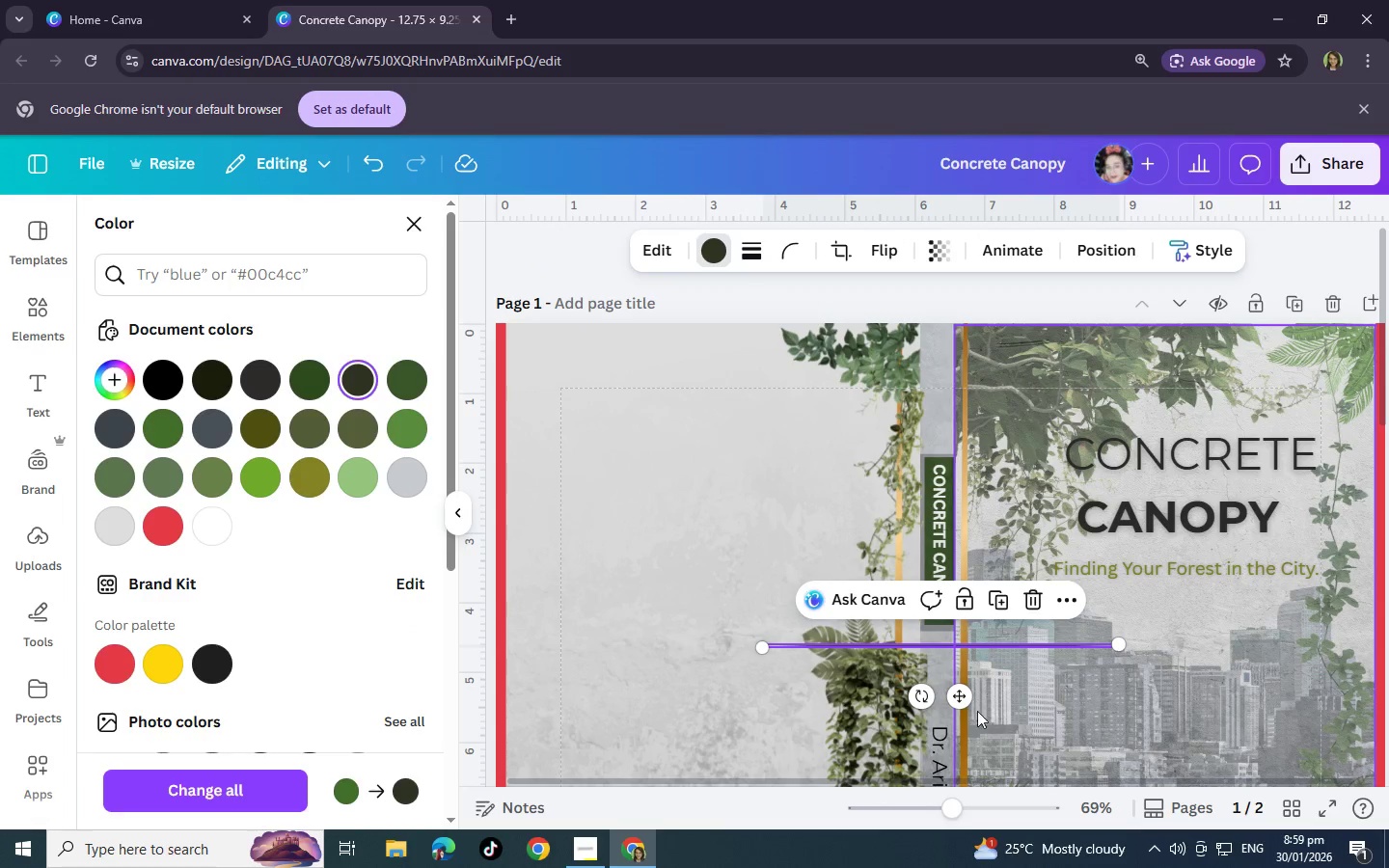 
left_click_drag(start_coordinate=[959, 703], to_coordinate=[649, 701])
 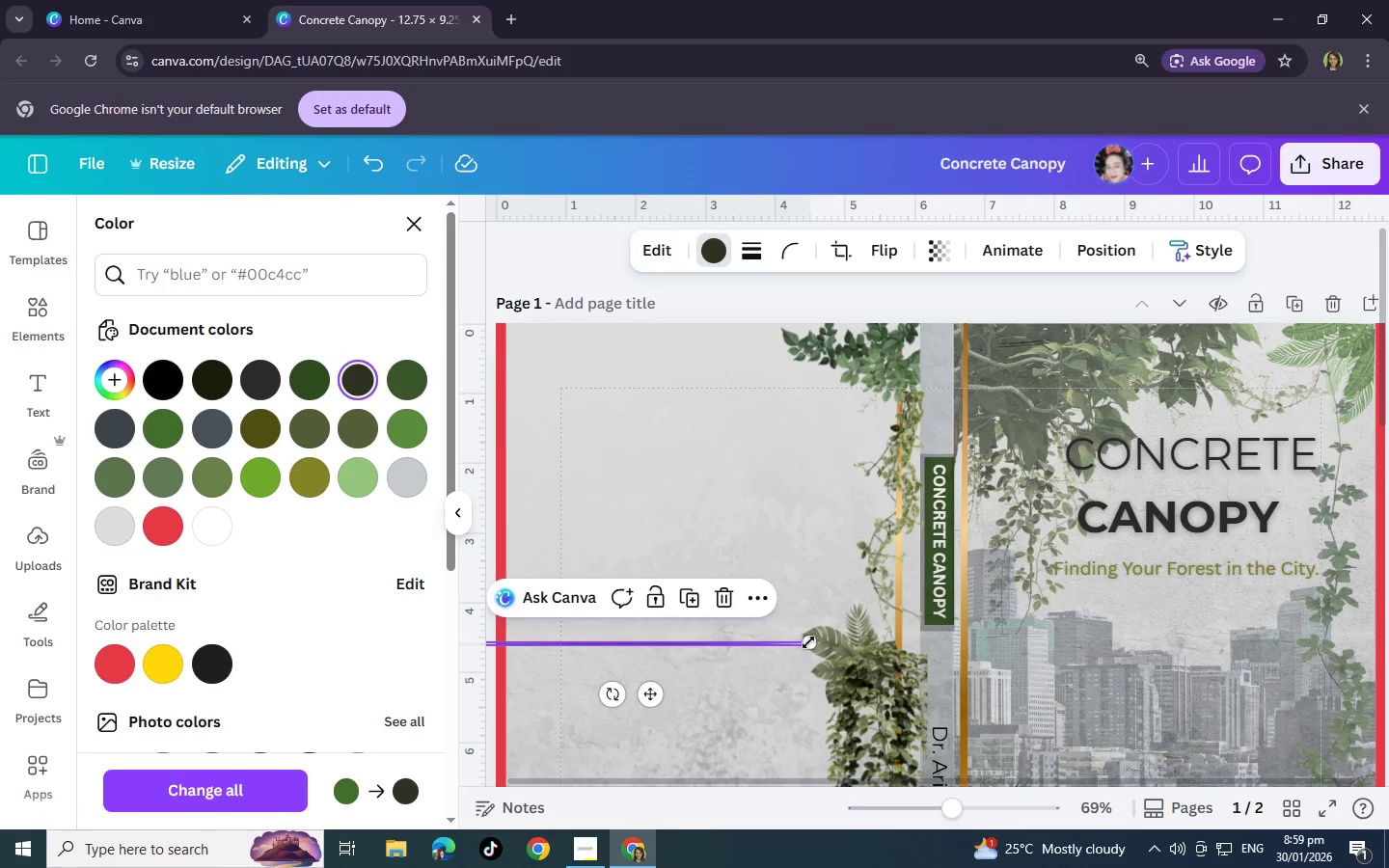 
left_click_drag(start_coordinate=[808, 641], to_coordinate=[538, 680])
 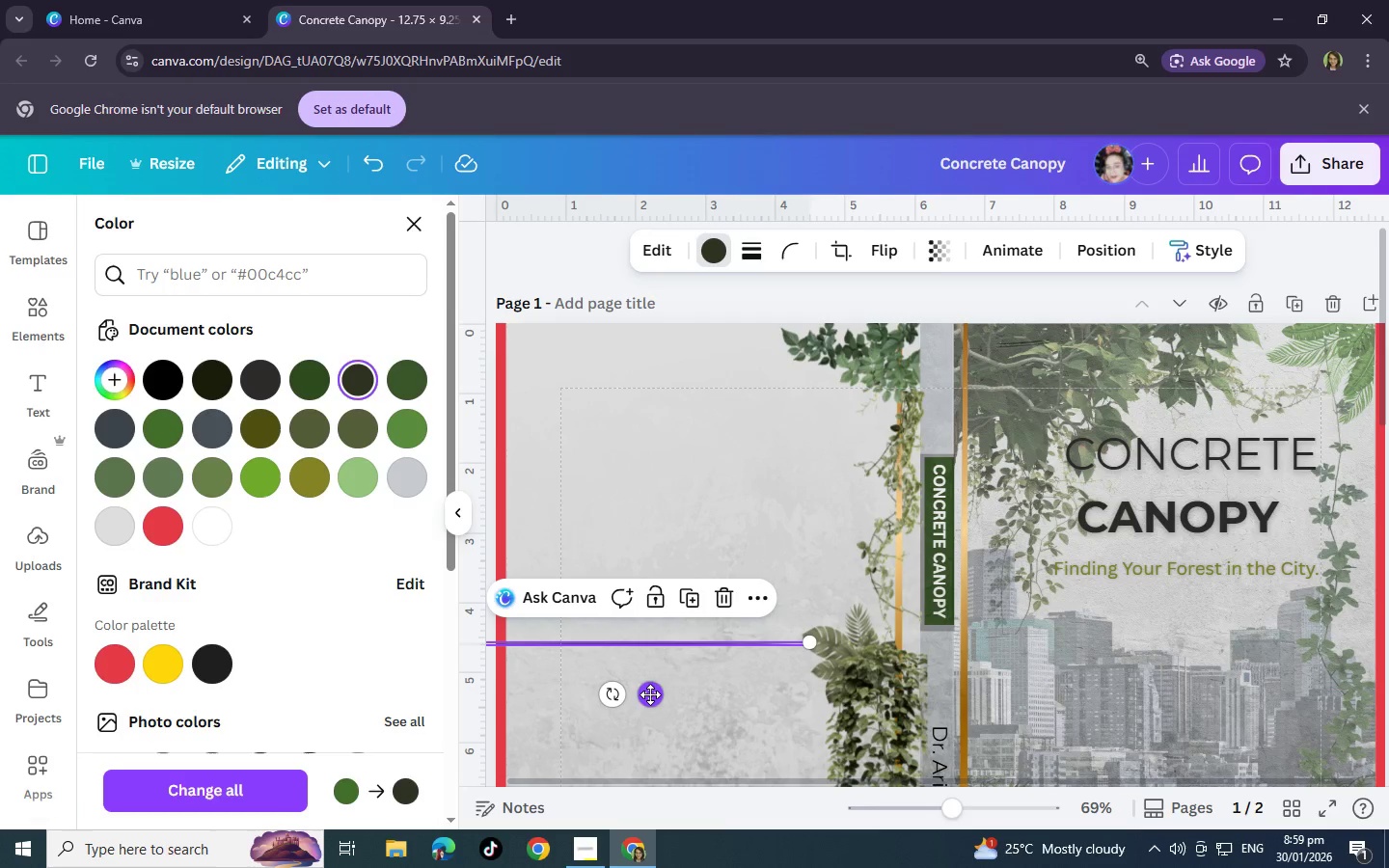 
left_click_drag(start_coordinate=[650, 694], to_coordinate=[706, 647])
 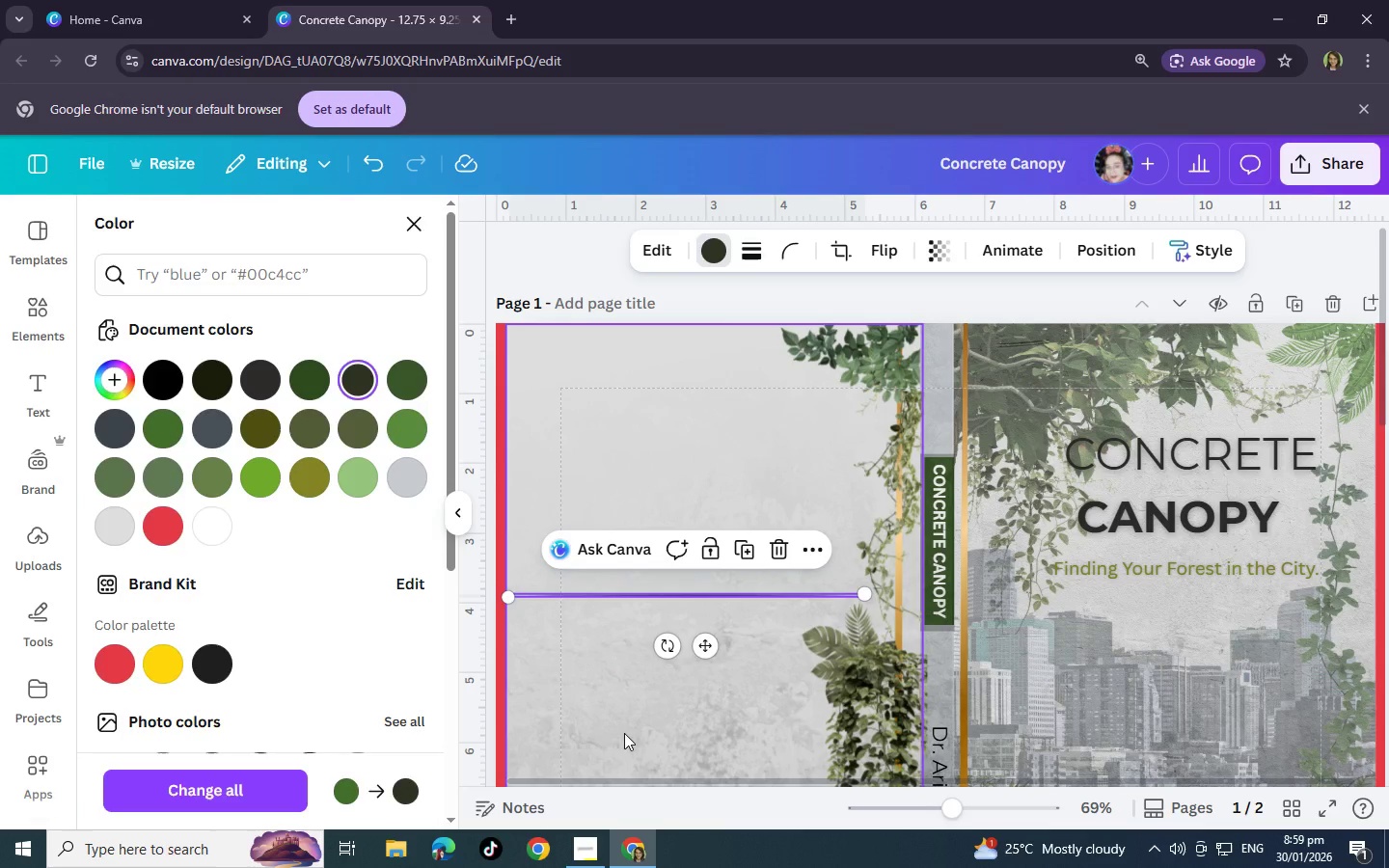 
left_click([624, 733])
 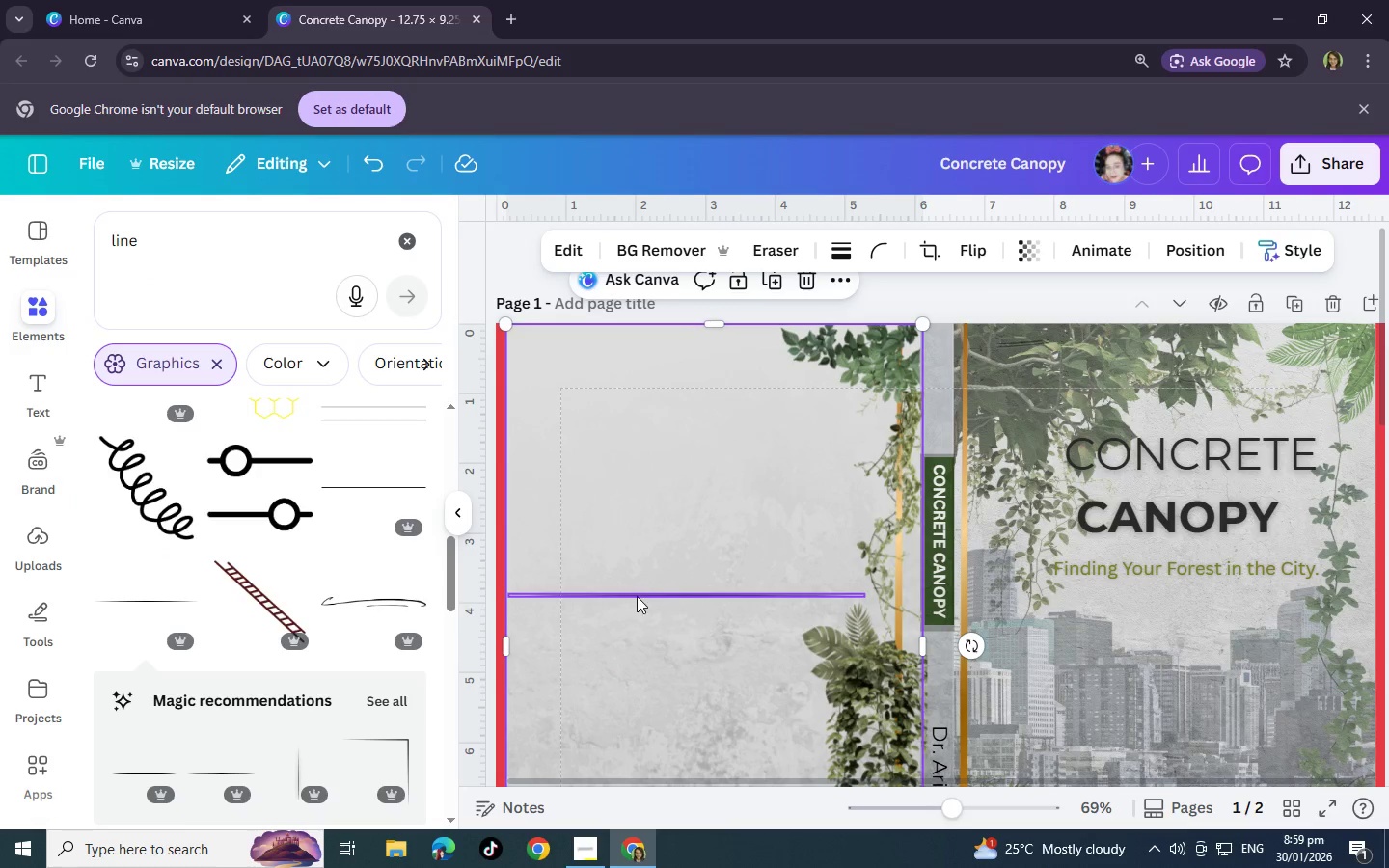 
left_click_drag(start_coordinate=[639, 594], to_coordinate=[645, 594])
 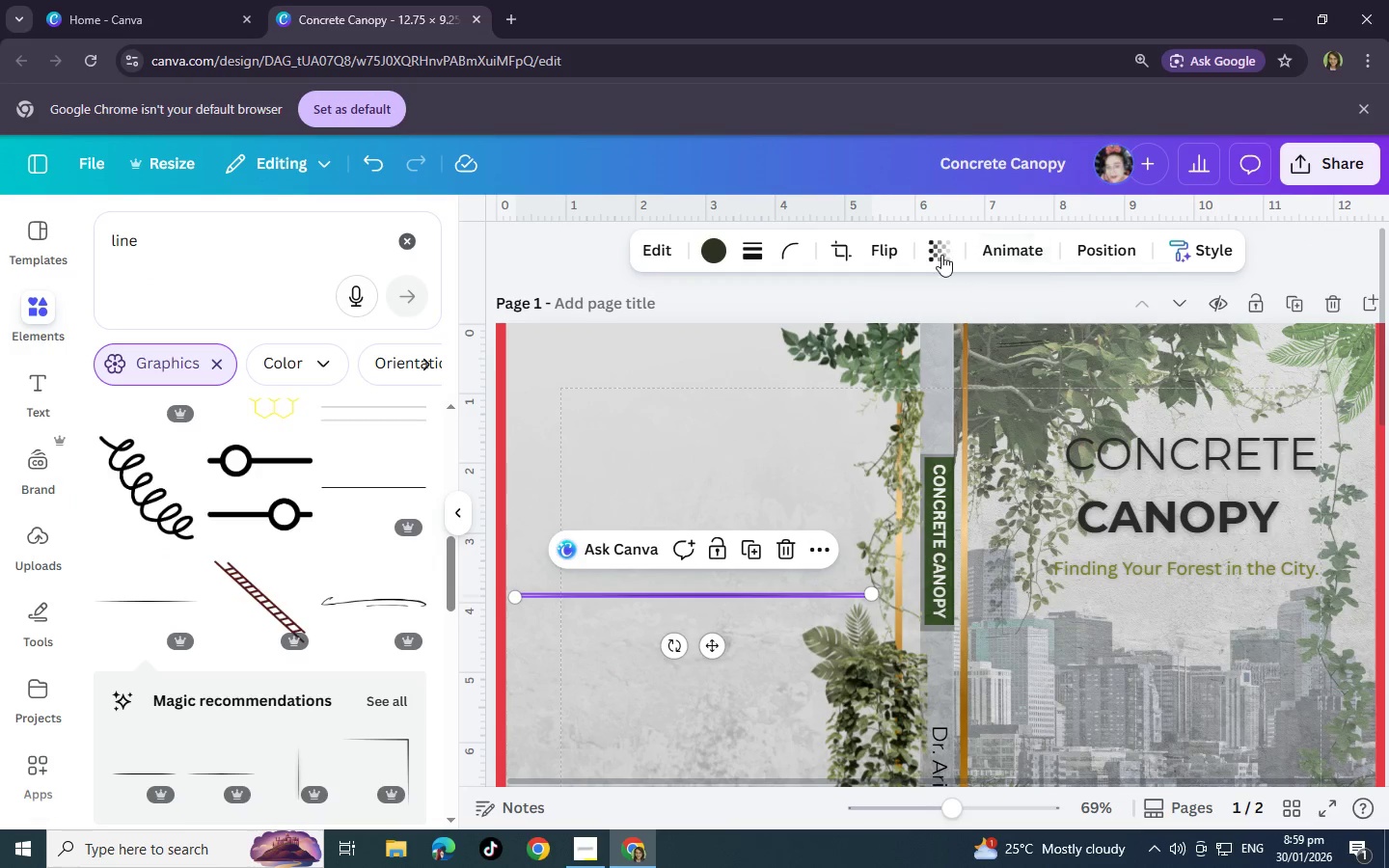 
left_click([939, 254])
 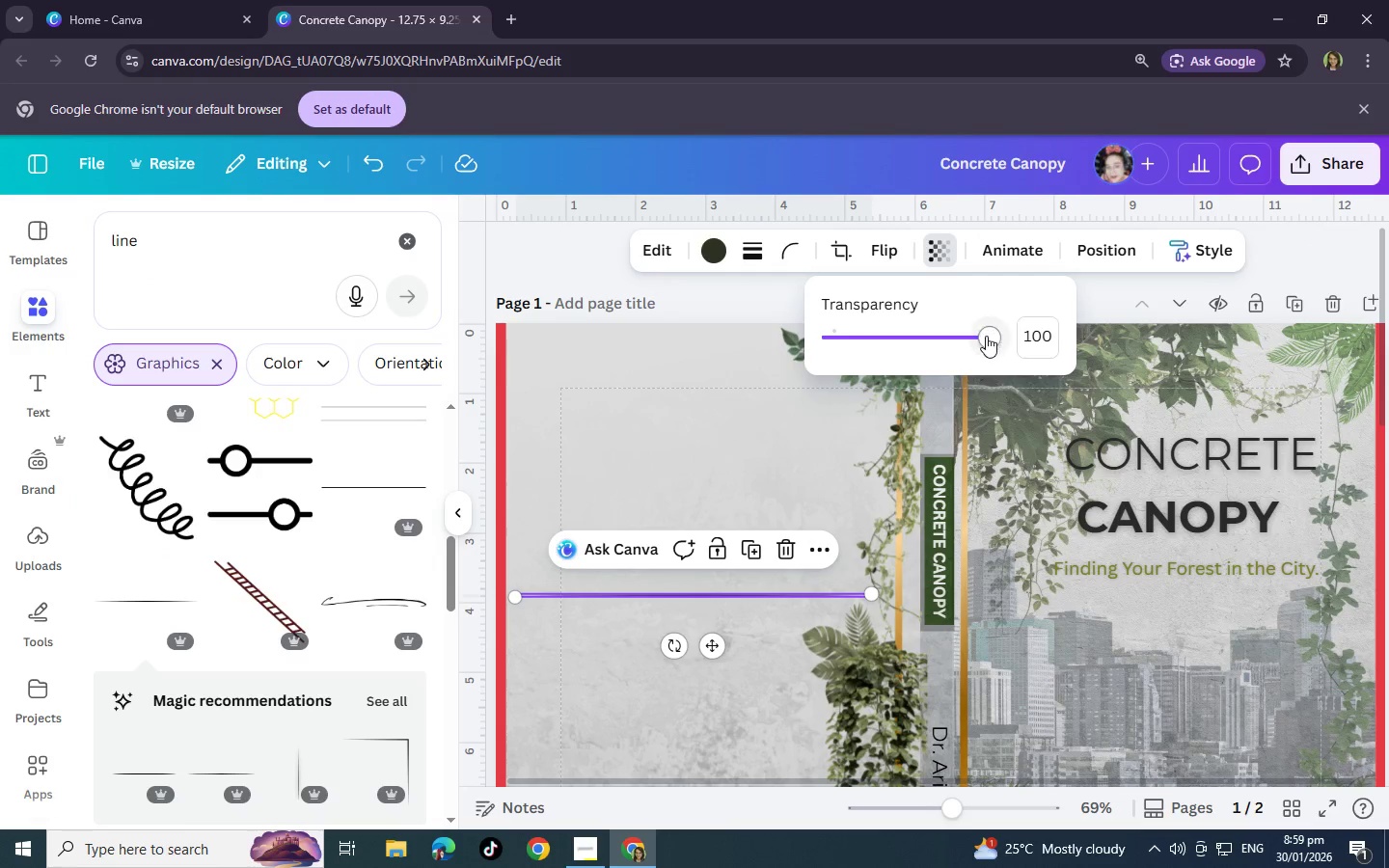 
left_click_drag(start_coordinate=[986, 336], to_coordinate=[909, 357])
 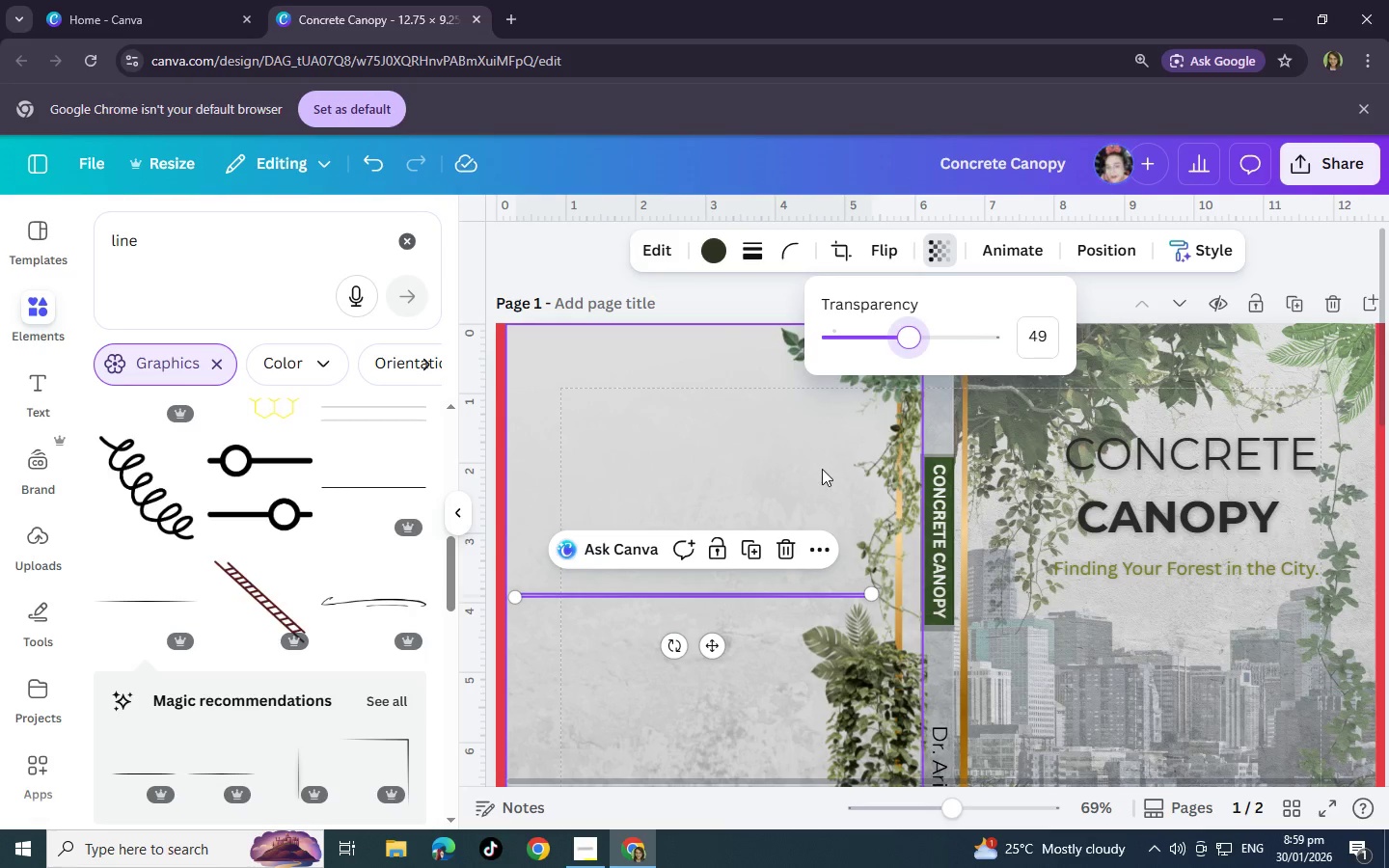 
left_click([822, 469])
 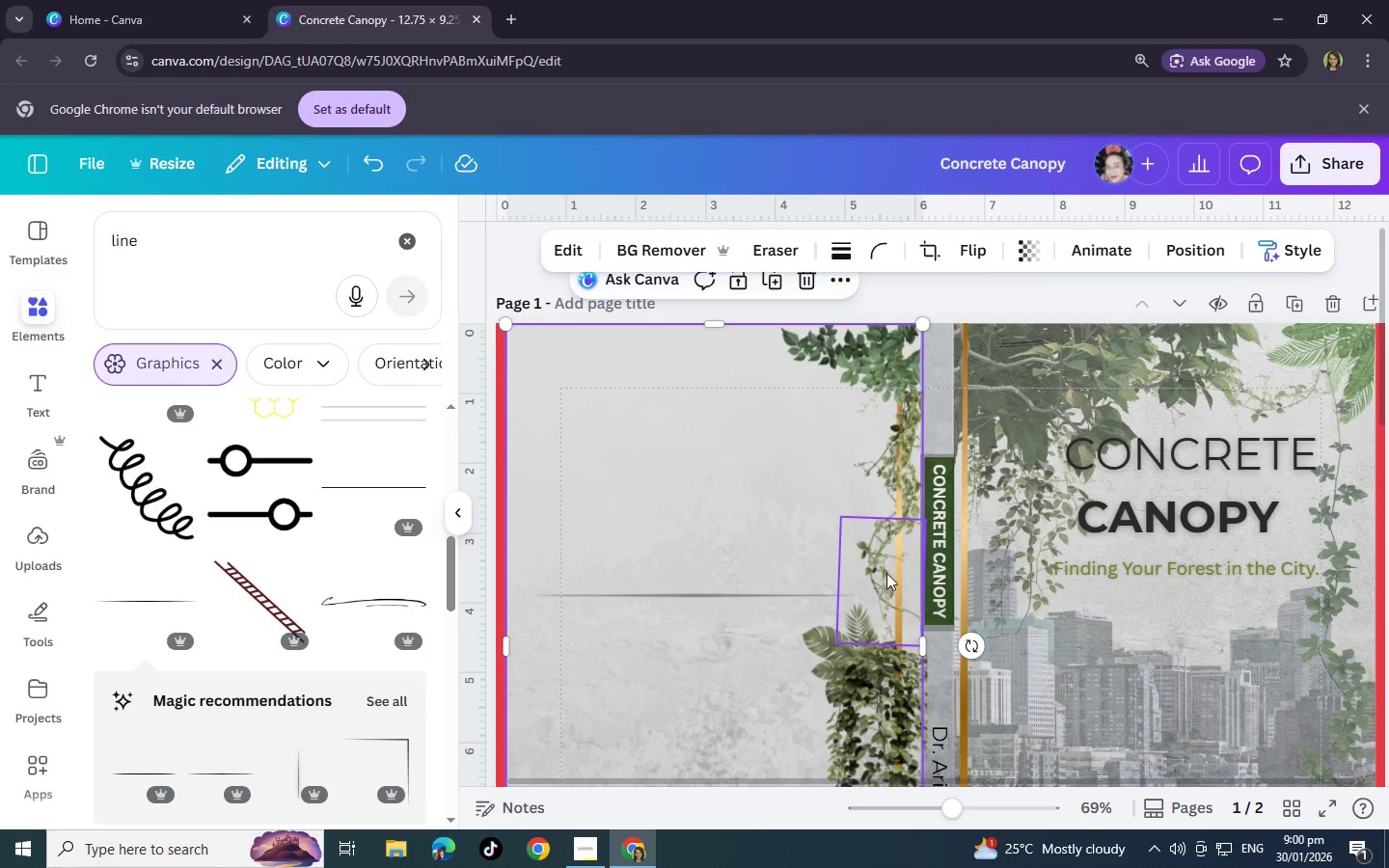 
left_click_drag(start_coordinate=[223, 243], to_coordinate=[0, 242])
 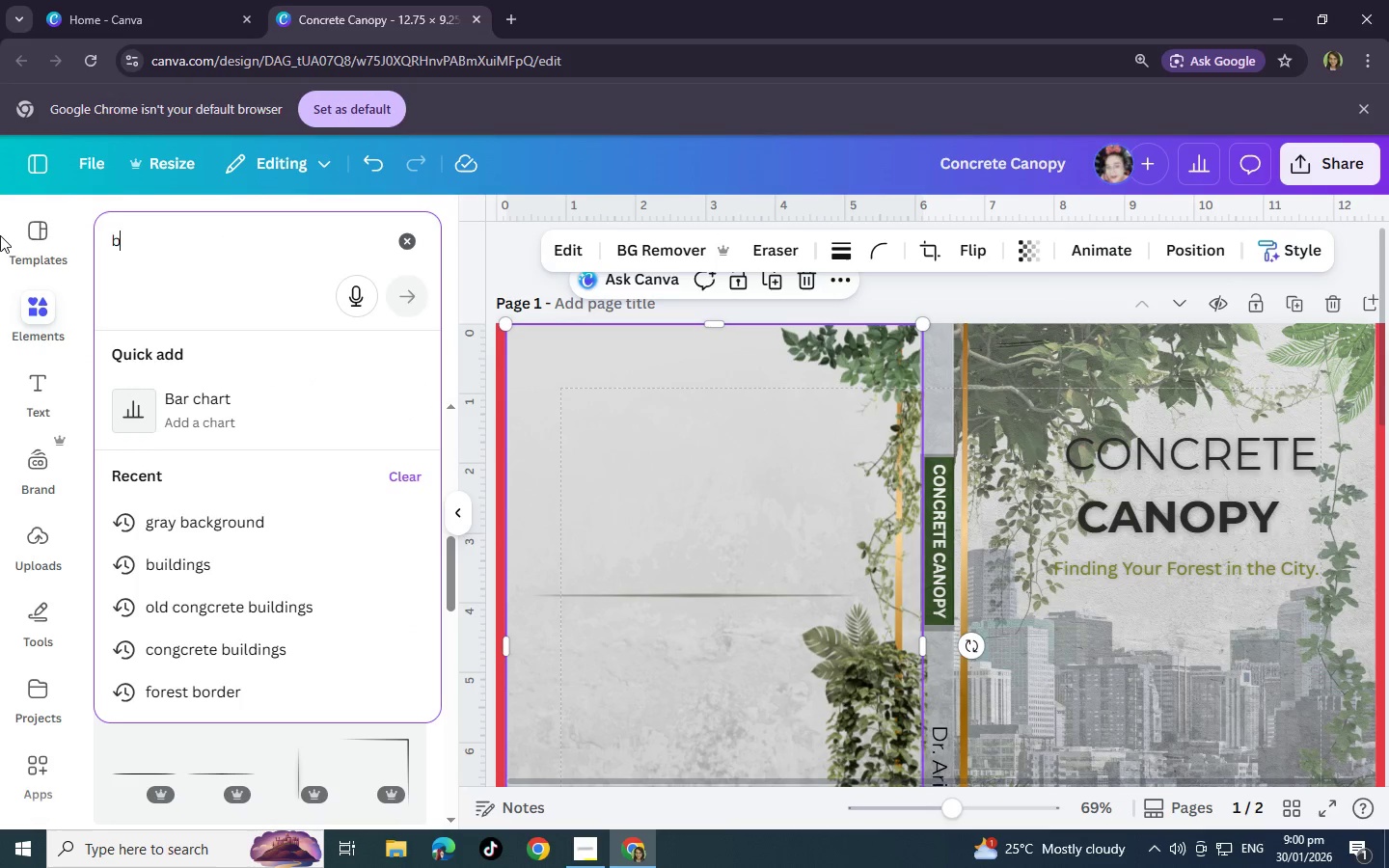 
type(barcode placeholder)
 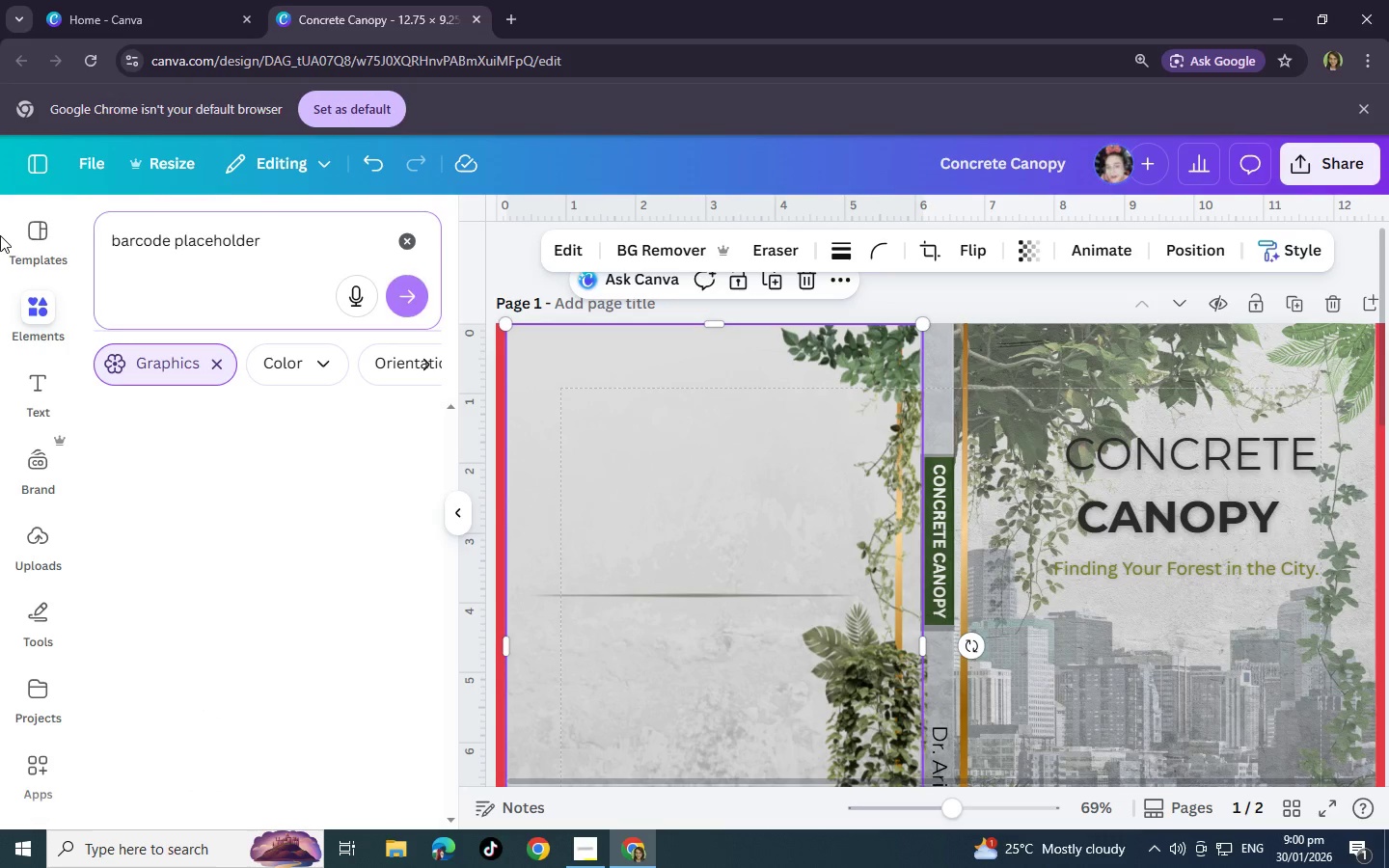 
key(Enter)
 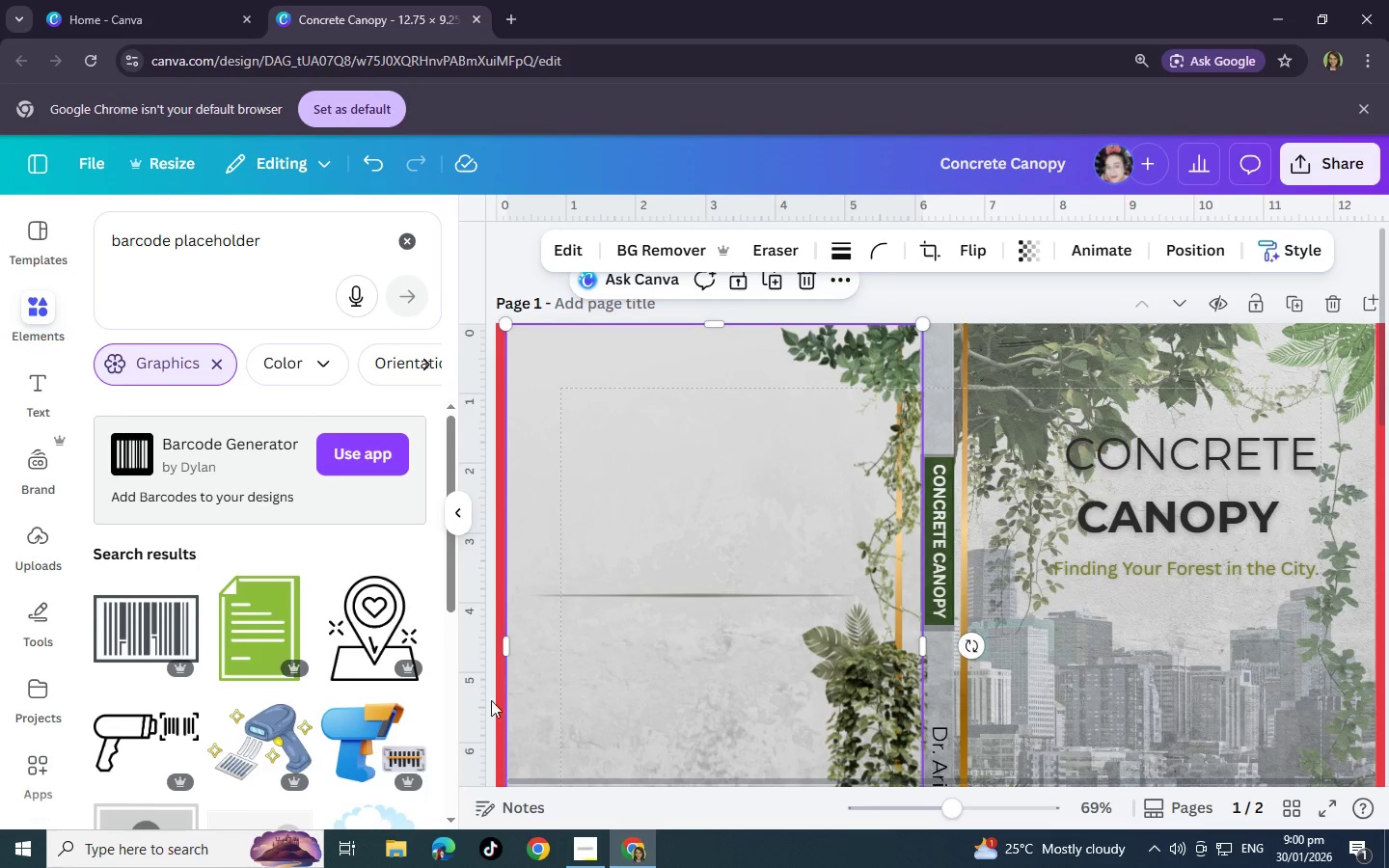 
scroll: coordinate [260, 647], scroll_direction: down, amount: 3.0
 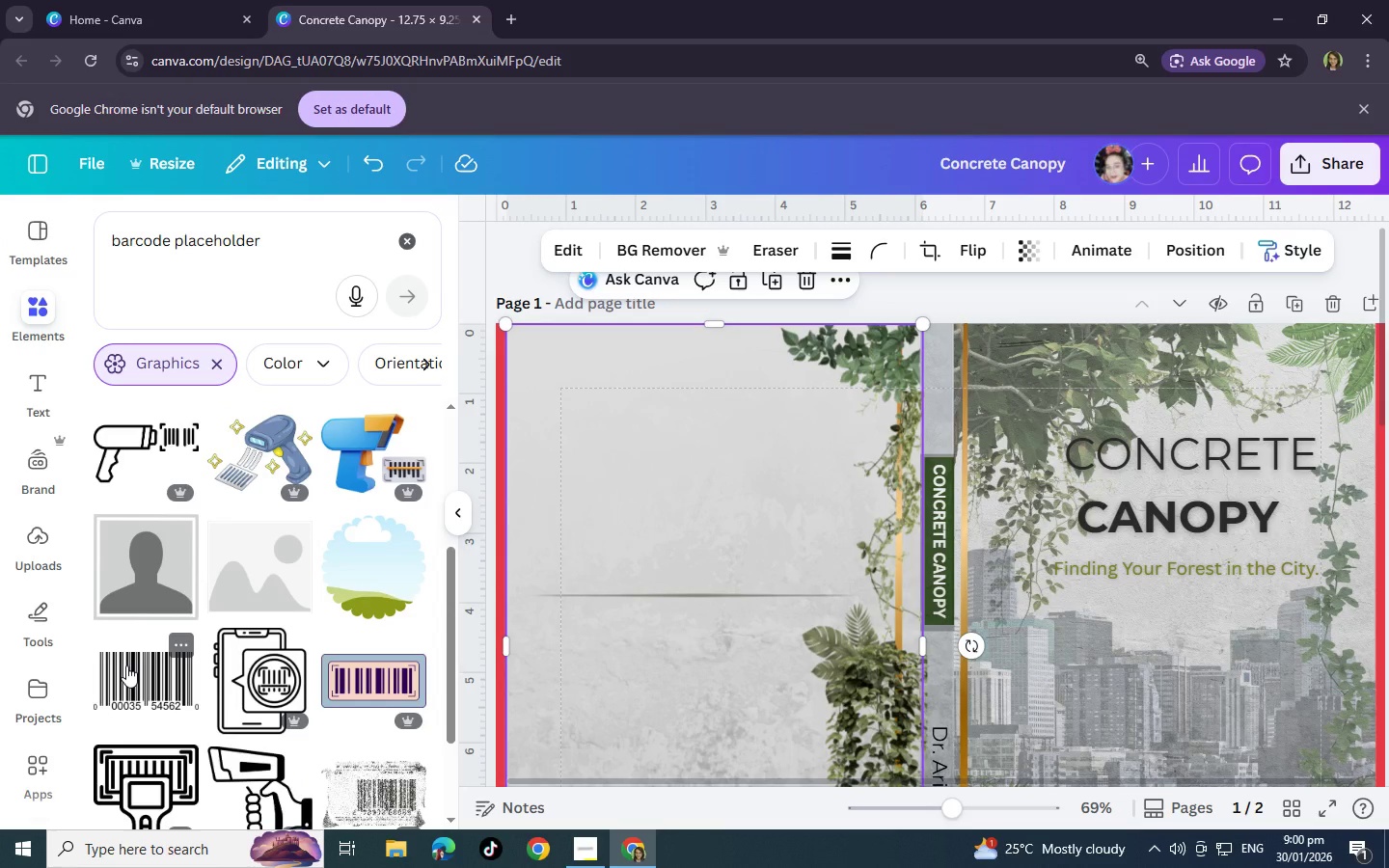 
left_click([126, 665])
 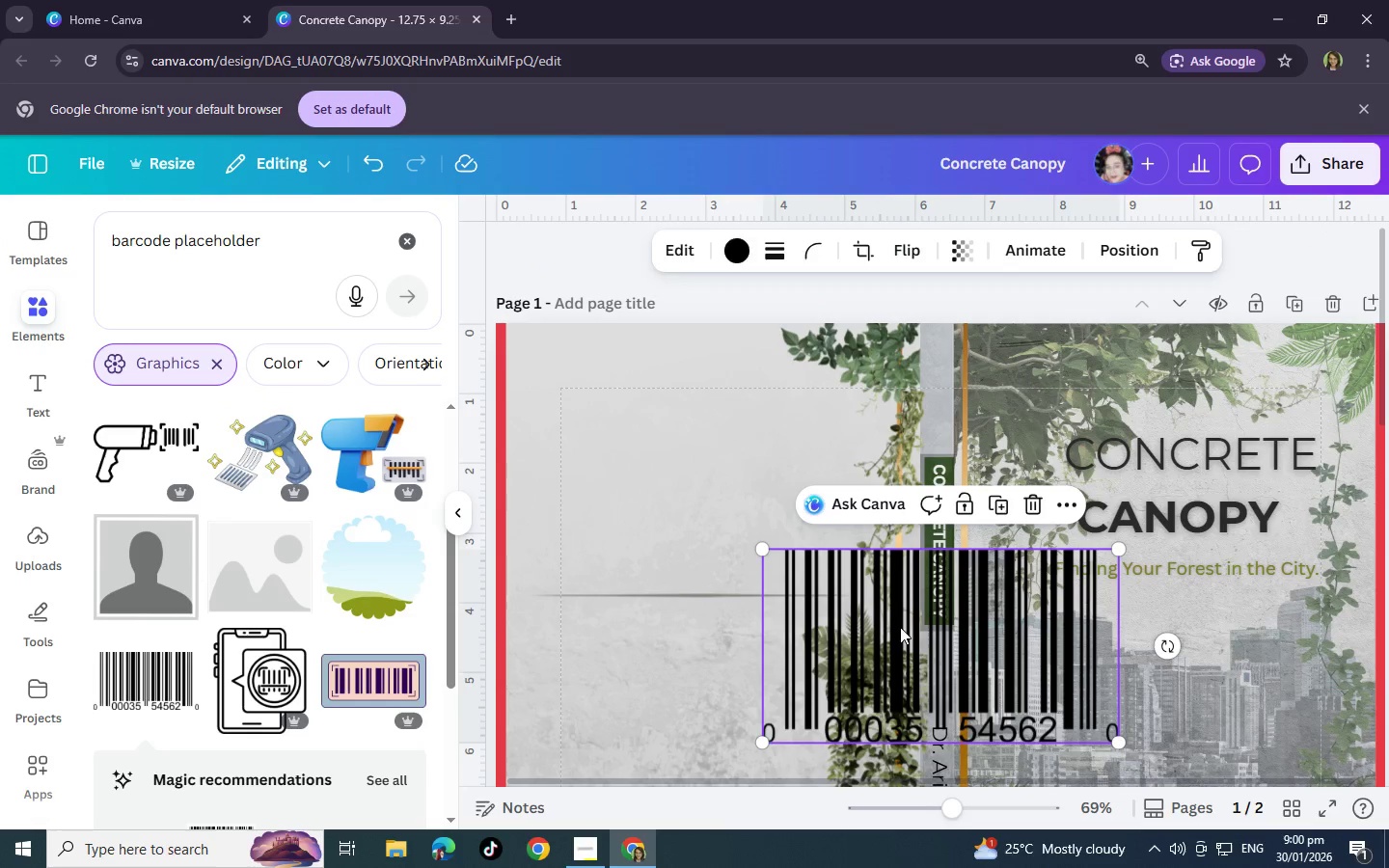 
left_click_drag(start_coordinate=[912, 636], to_coordinate=[1021, 520])
 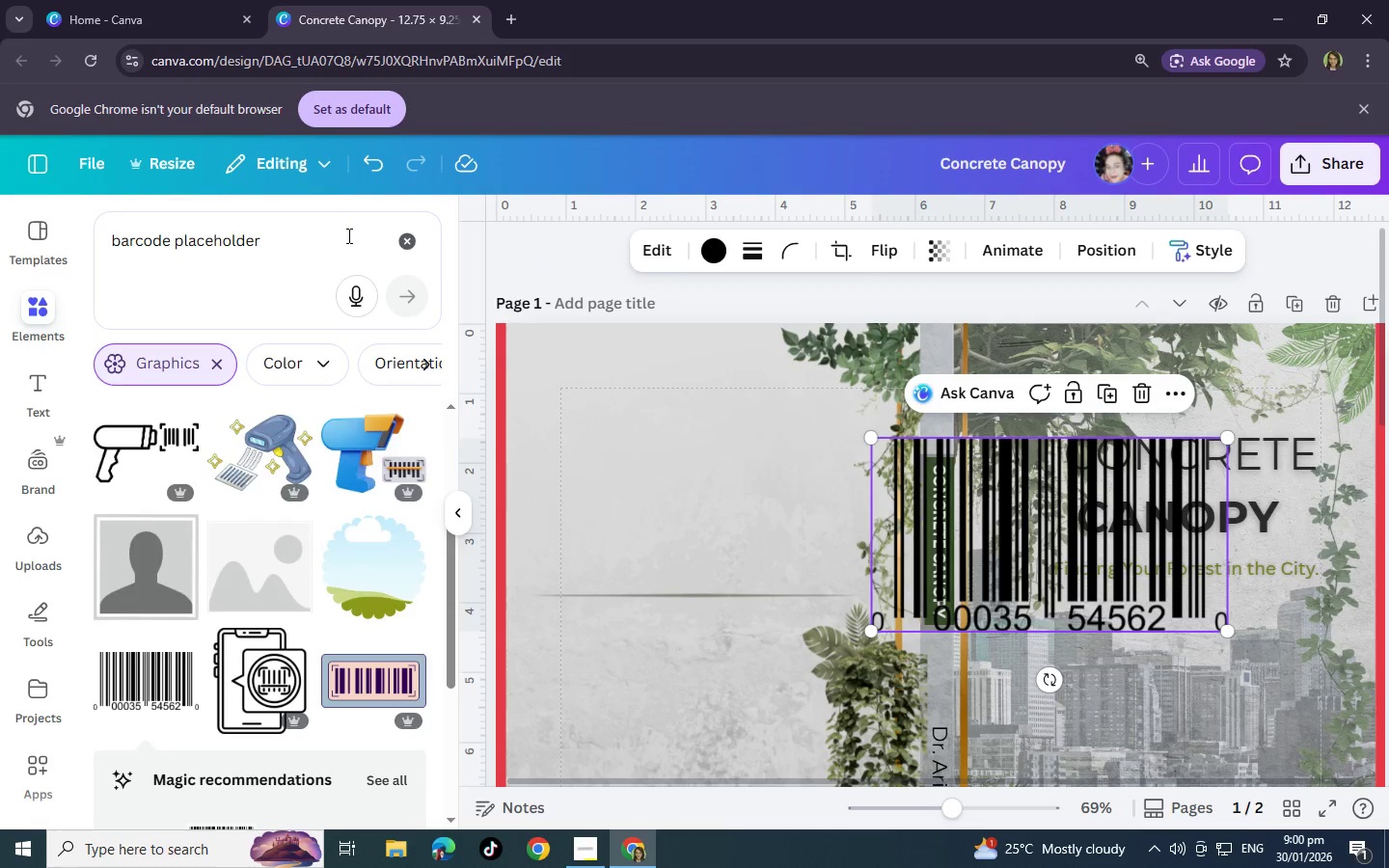 
left_click_drag(start_coordinate=[348, 235], to_coordinate=[49, 224])
 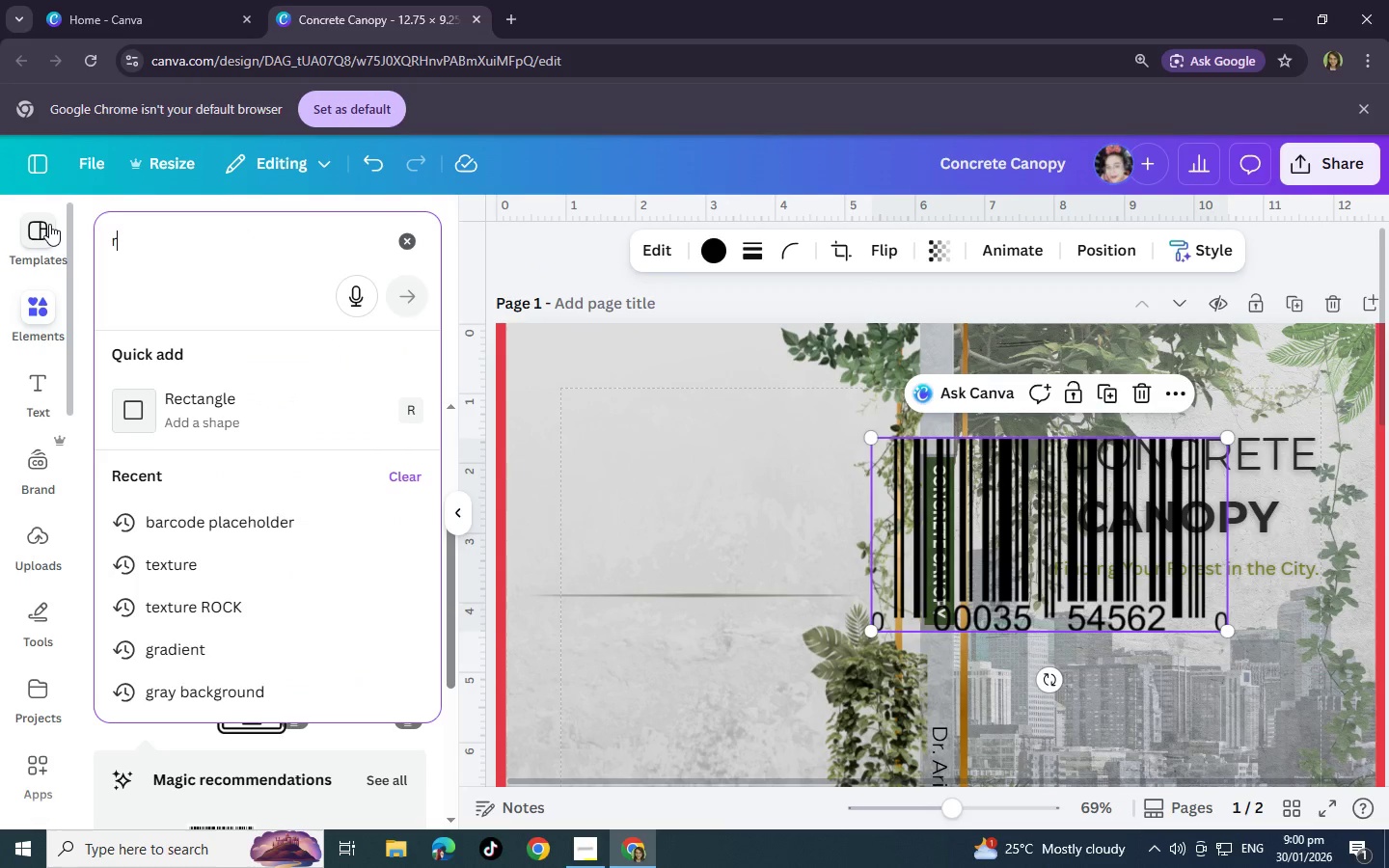 
type(rec)
 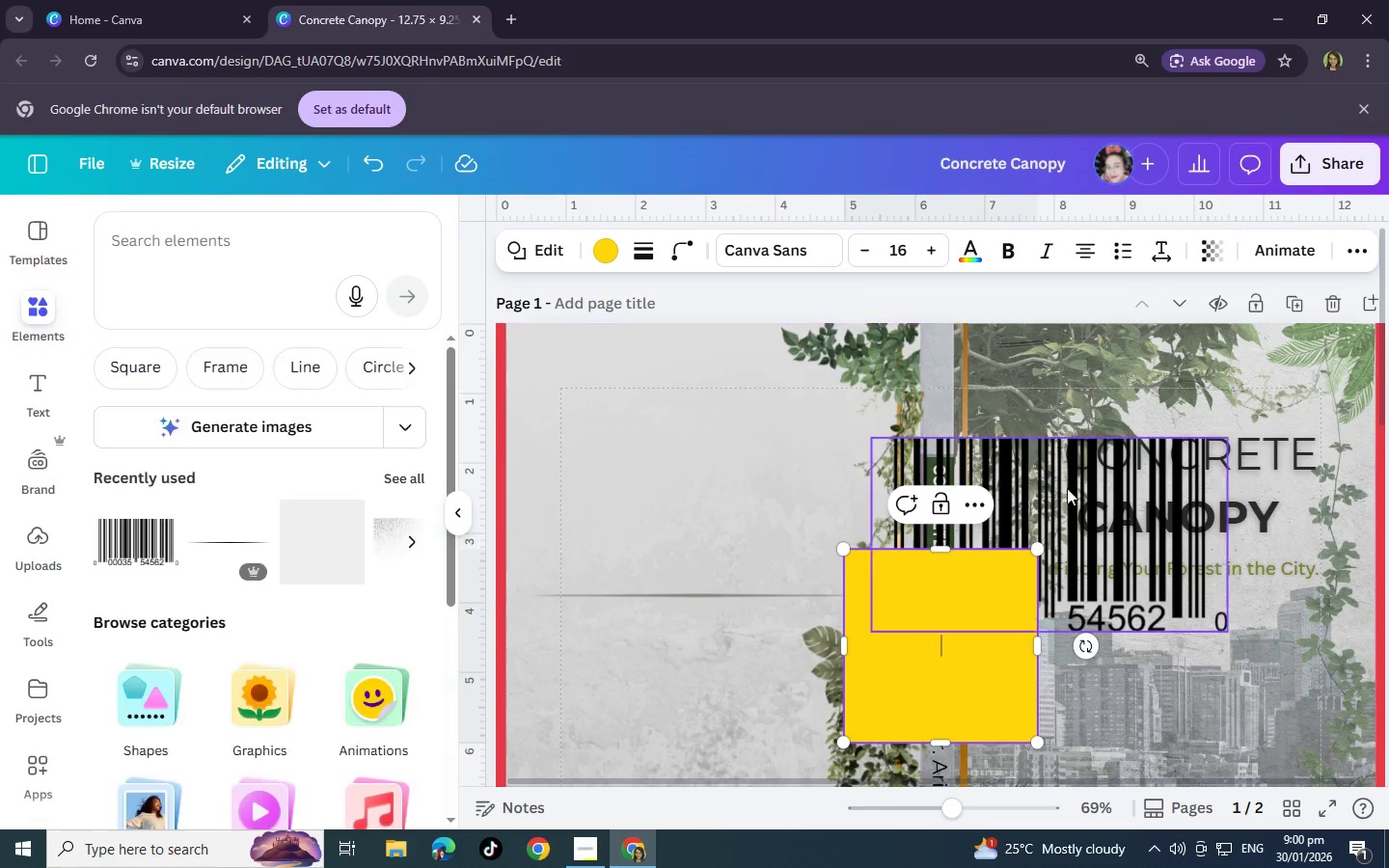 
left_click([612, 249])
 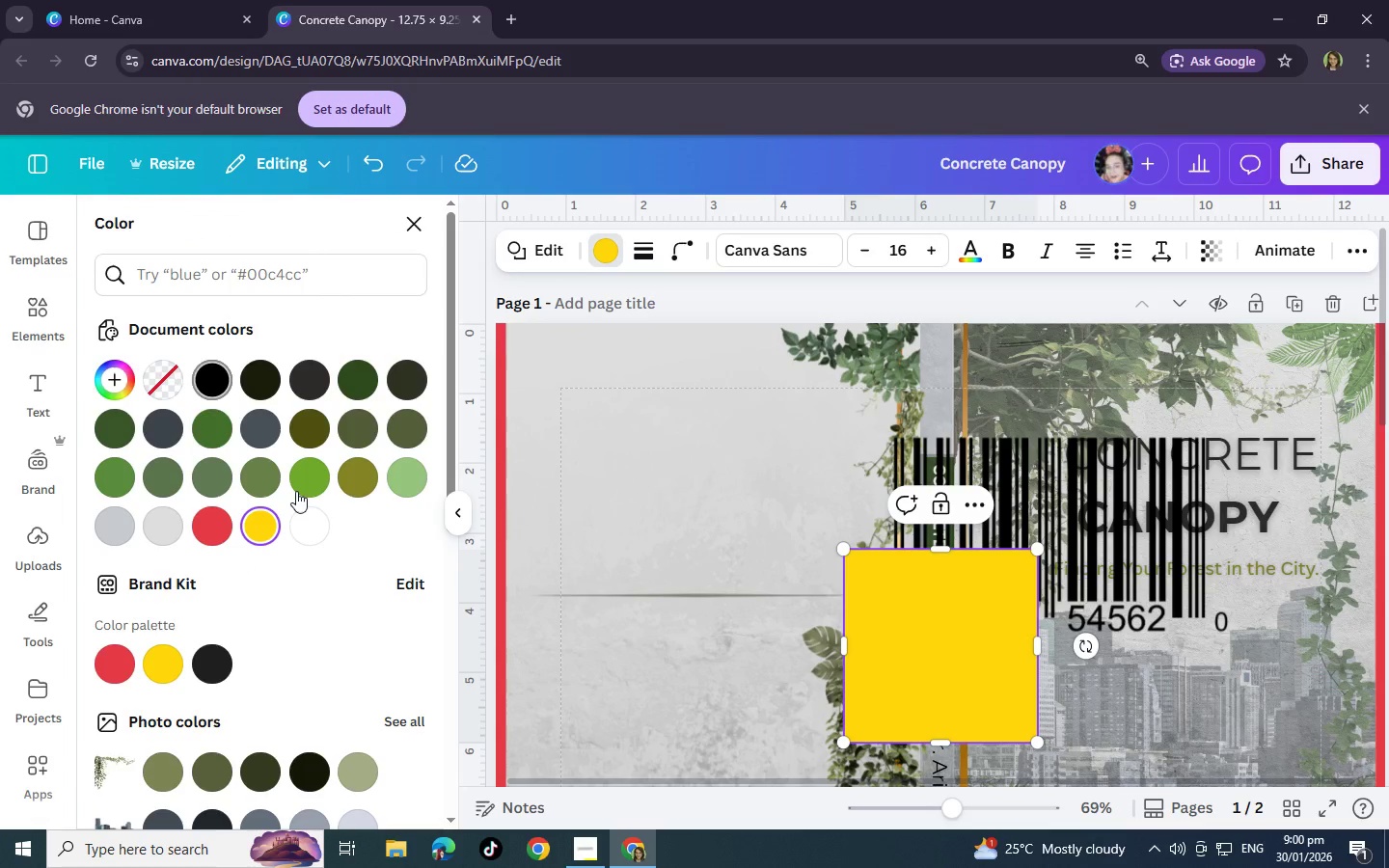 
left_click([311, 524])
 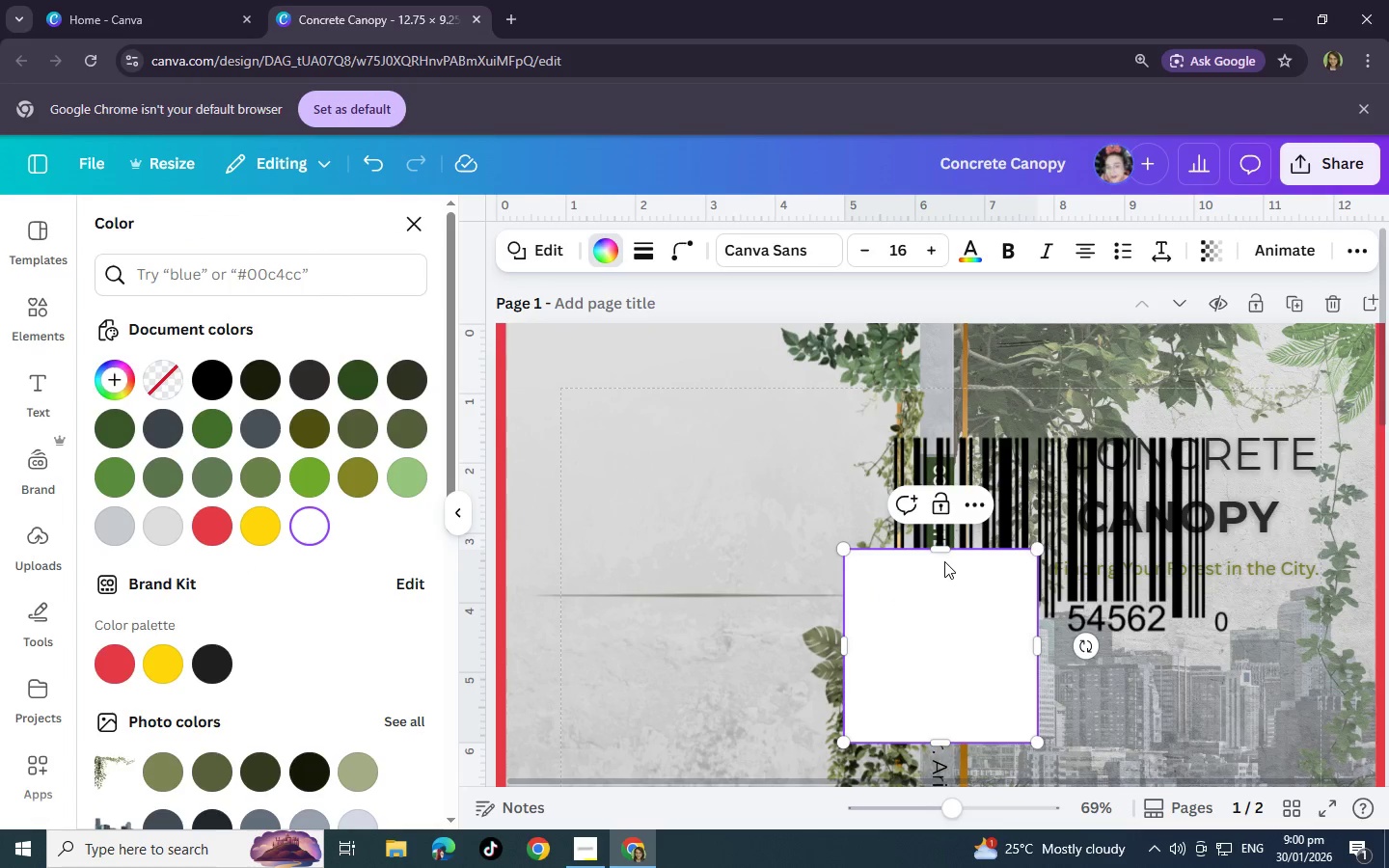 
left_click_drag(start_coordinate=[945, 556], to_coordinate=[954, 619])
 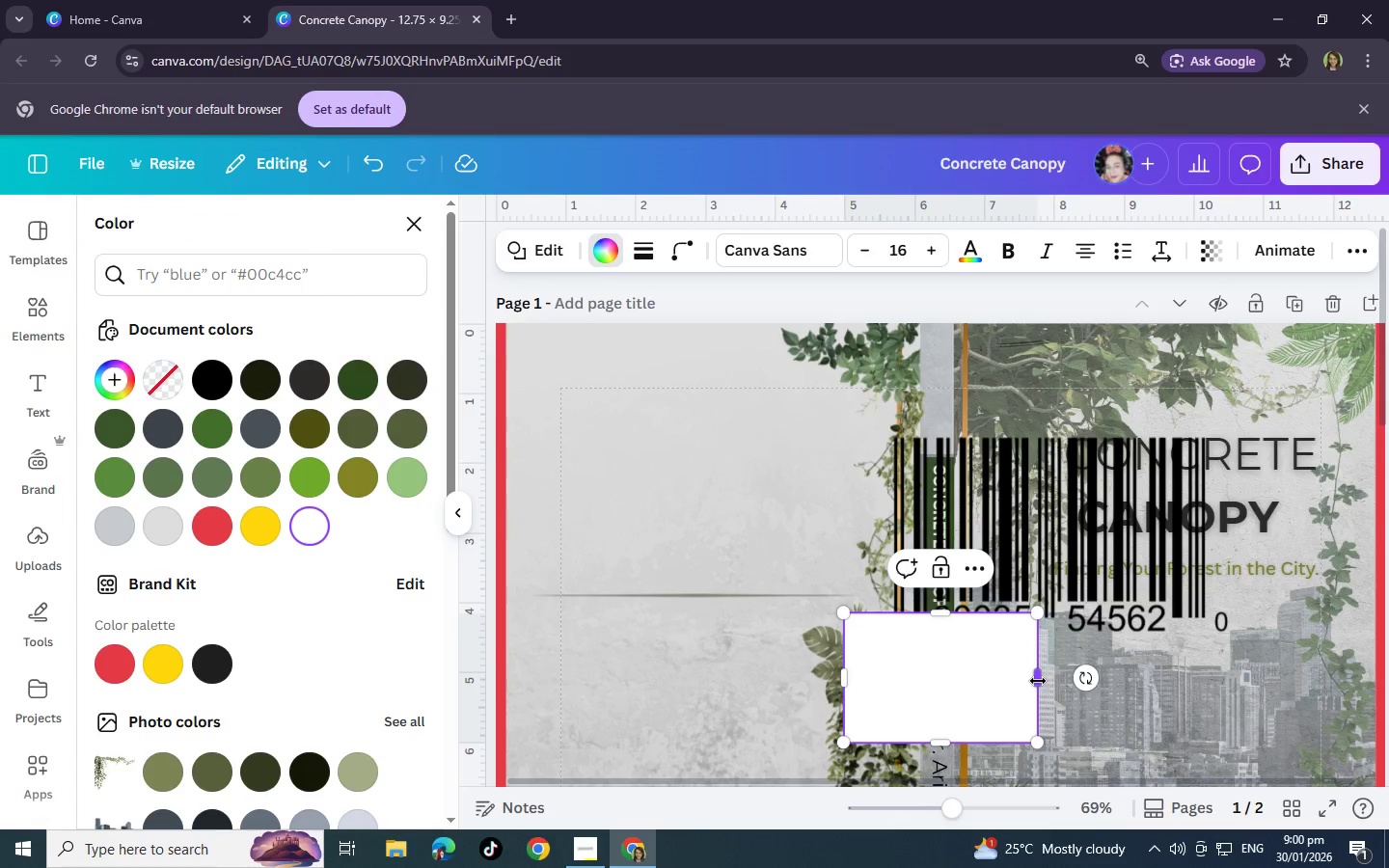 
left_click_drag(start_coordinate=[1038, 681], to_coordinate=[1094, 681])
 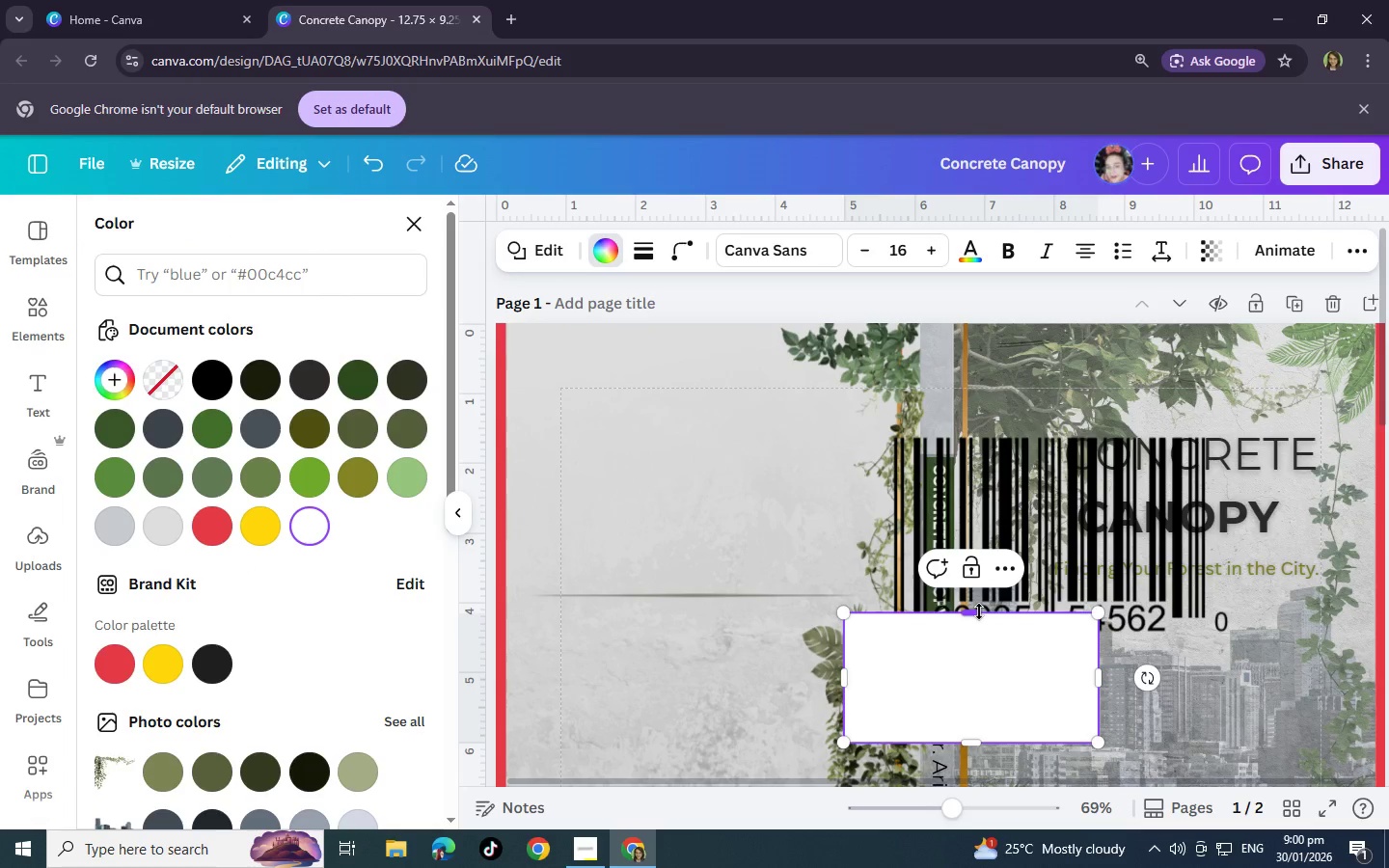 
left_click_drag(start_coordinate=[980, 614], to_coordinate=[984, 495])
 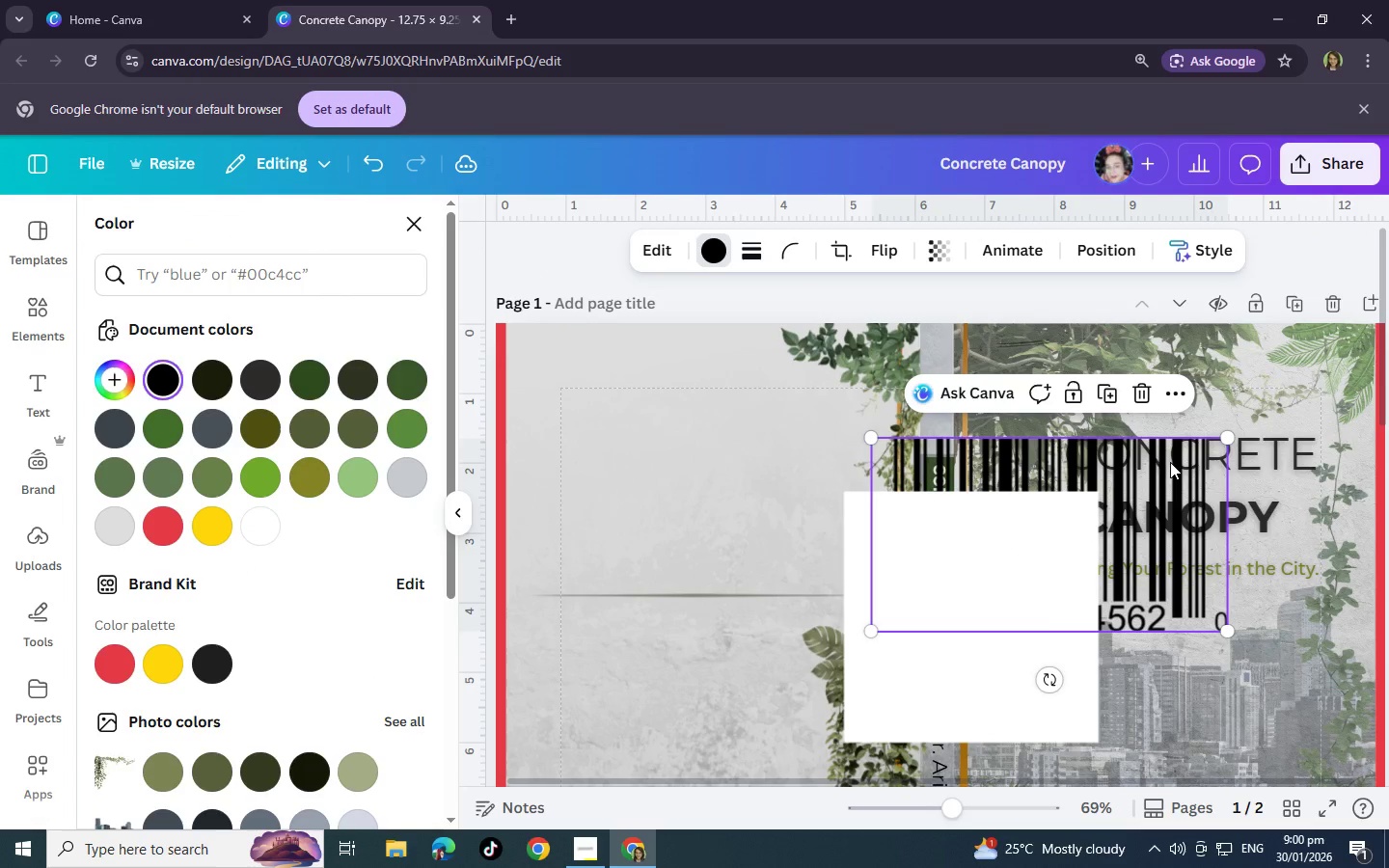 
left_click([1170, 462])
 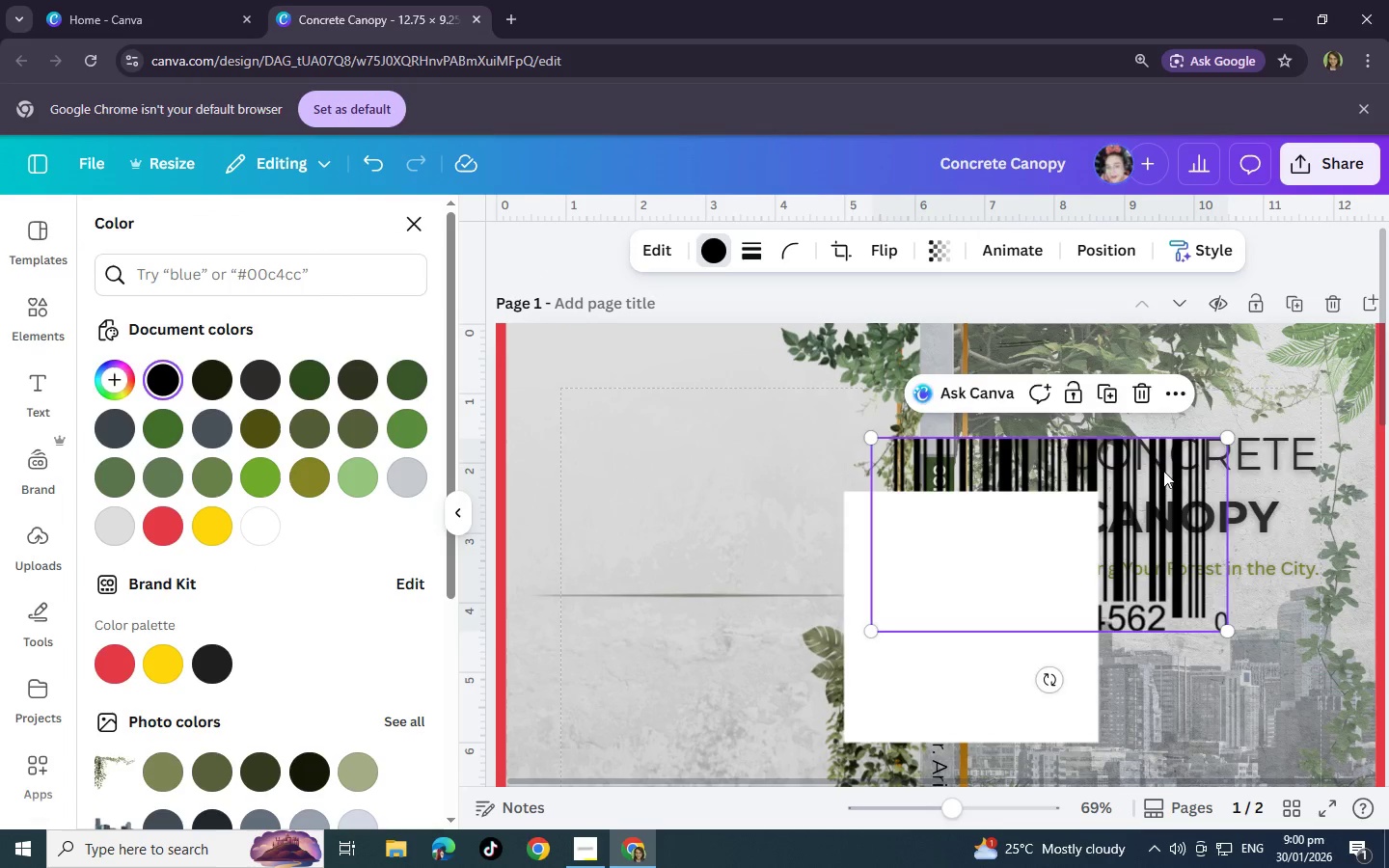 
left_click_drag(start_coordinate=[1165, 470], to_coordinate=[1103, 550])
 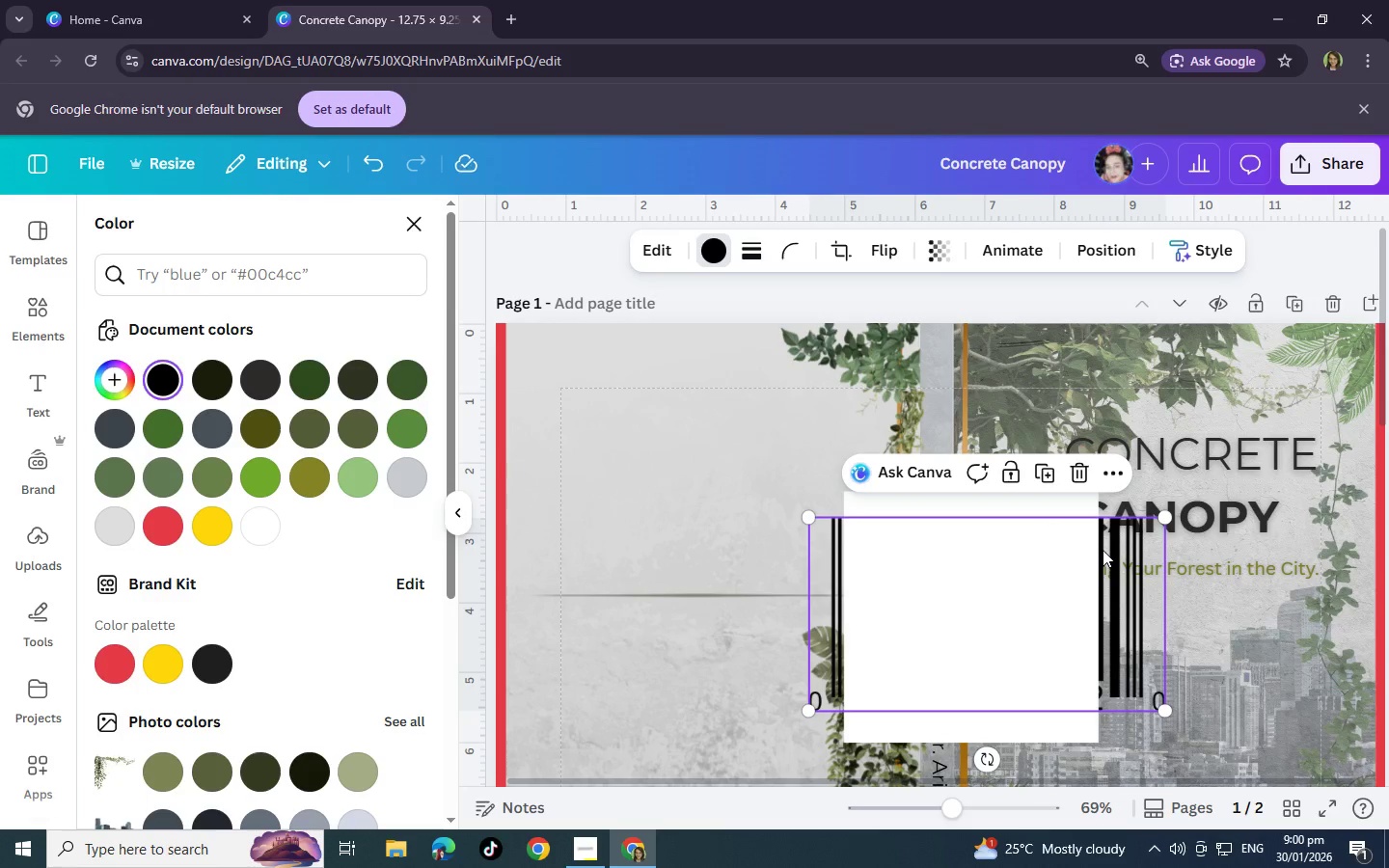 
key(Control+BracketRight)
 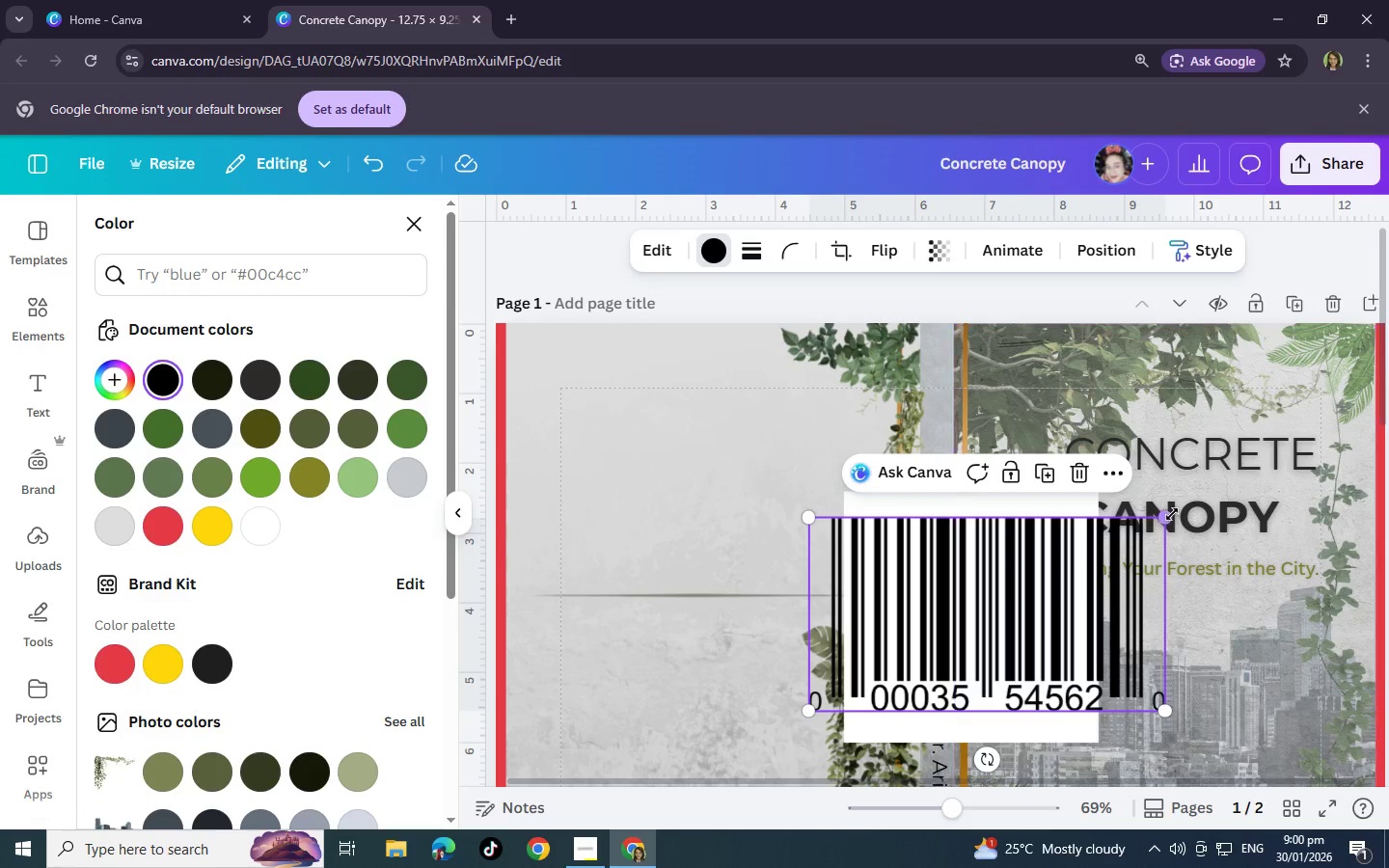 
left_click_drag(start_coordinate=[1172, 515], to_coordinate=[1153, 522])
 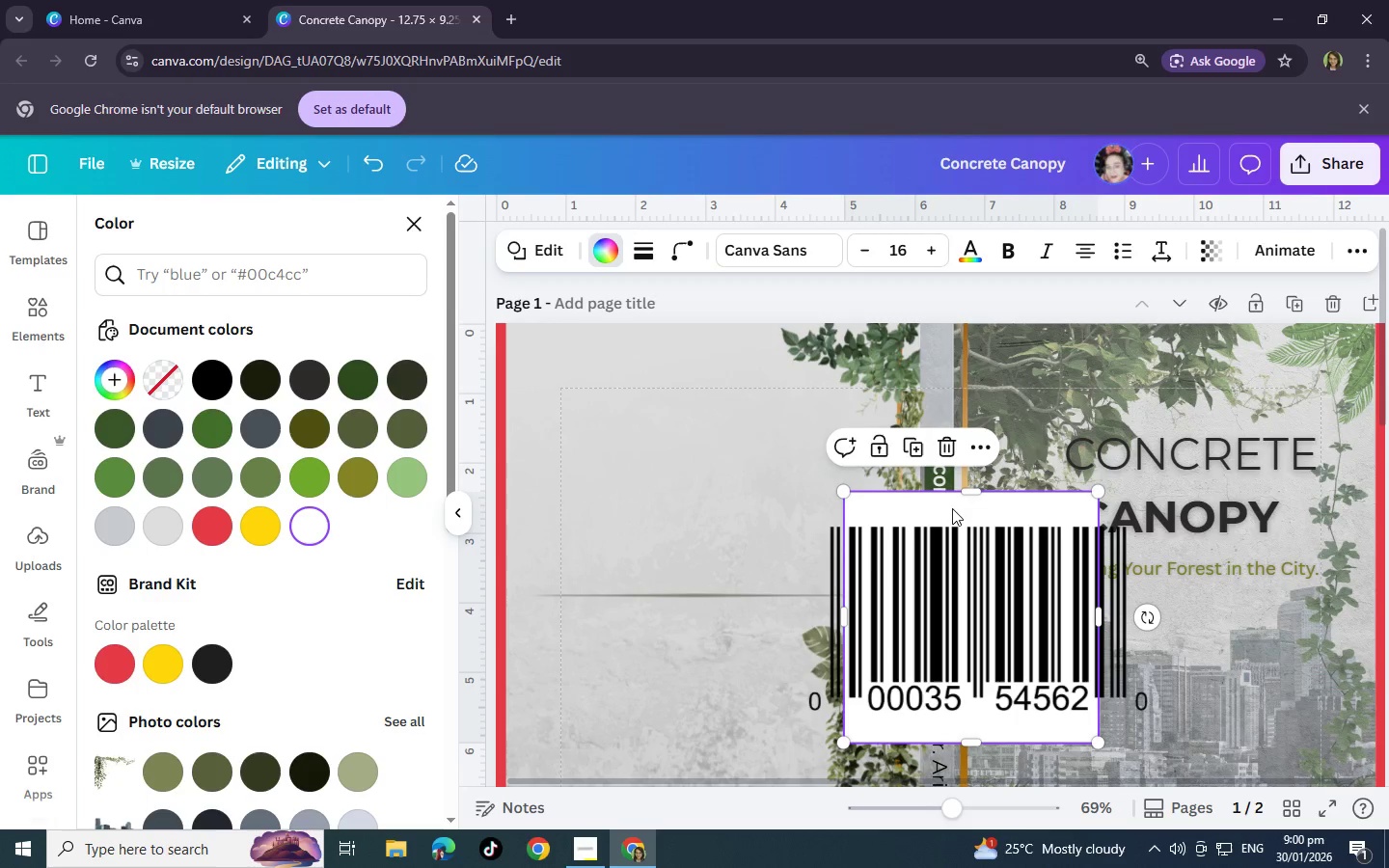 
left_click([955, 507])
 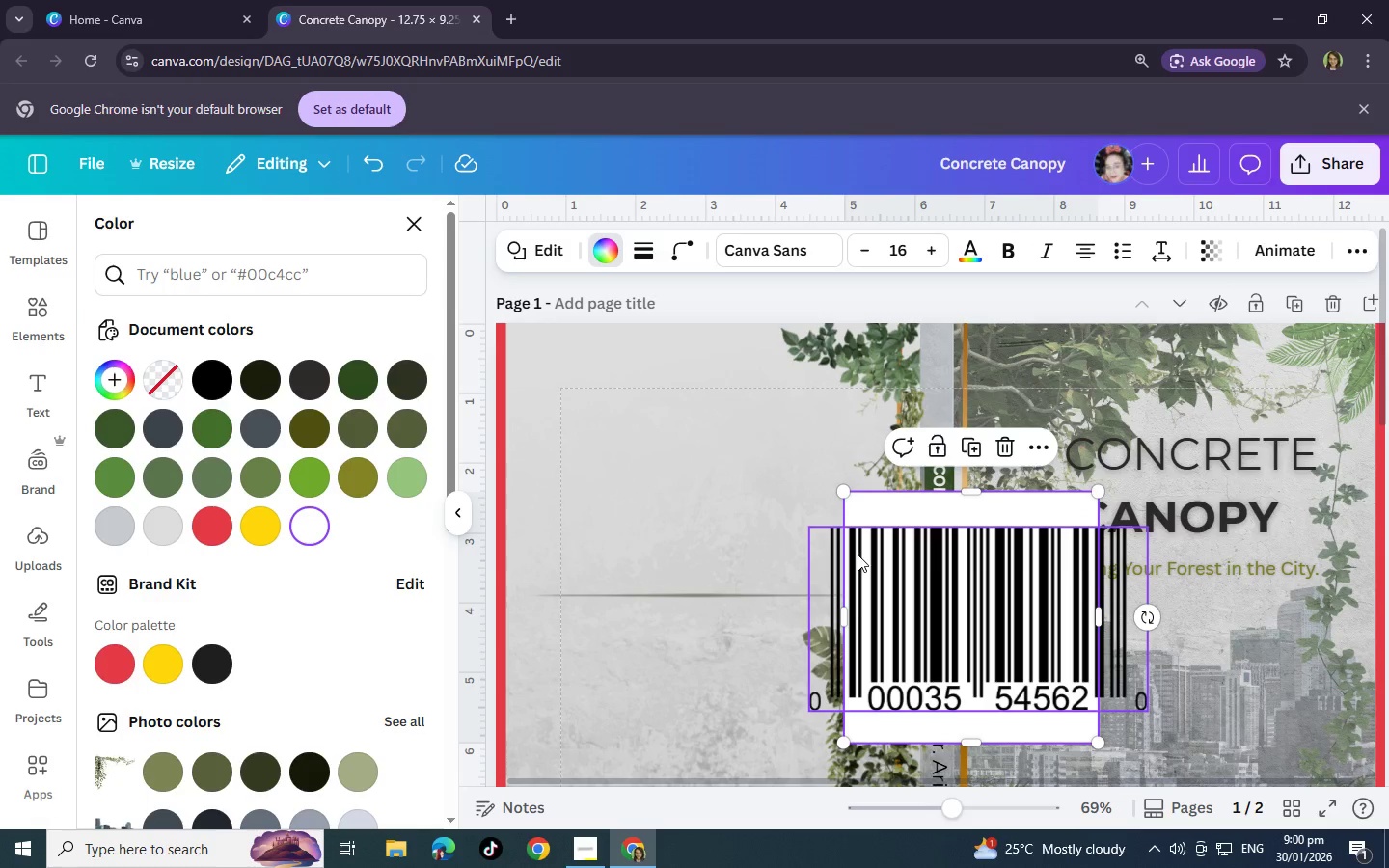 
left_click_drag(start_coordinate=[842, 610], to_coordinate=[801, 607])
 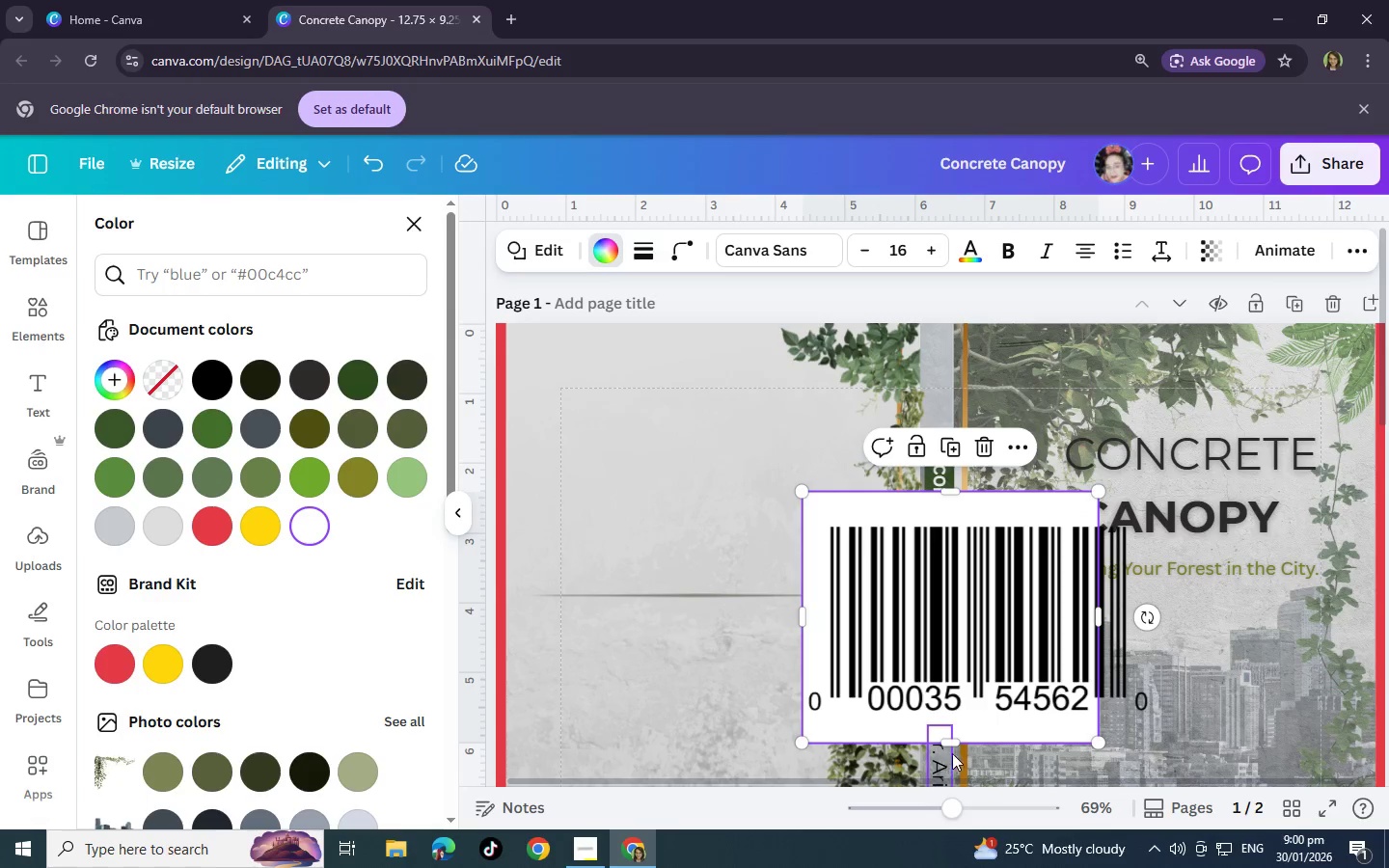 
left_click_drag(start_coordinate=[954, 742], to_coordinate=[953, 725])